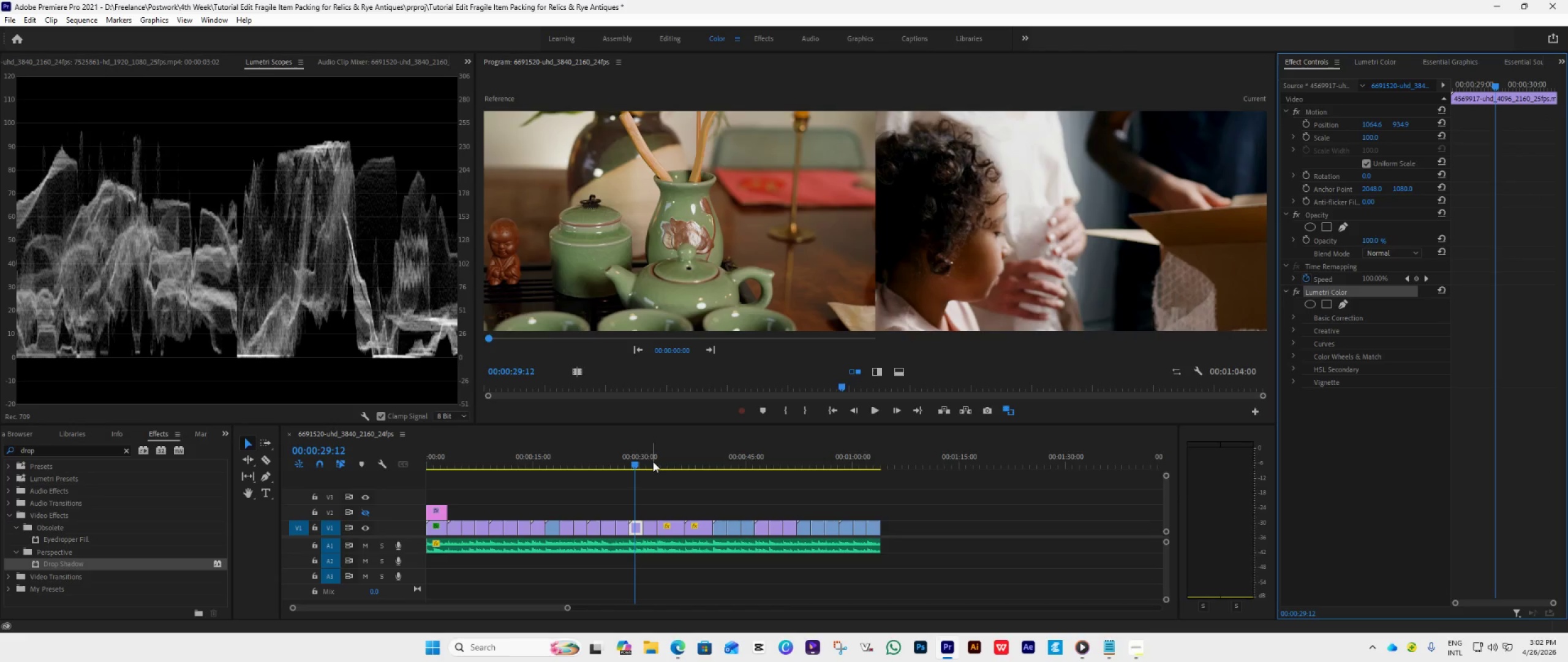 
key(Space)
 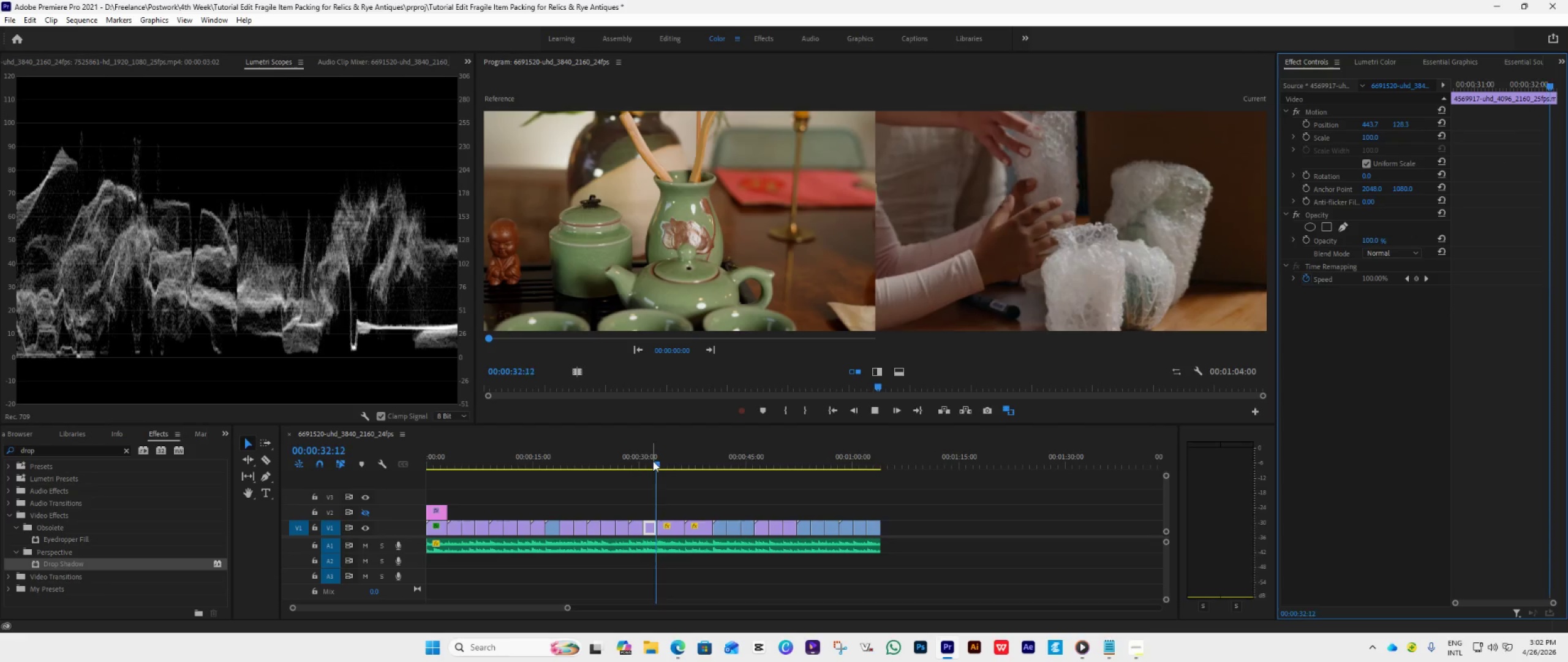 
key(Space)
 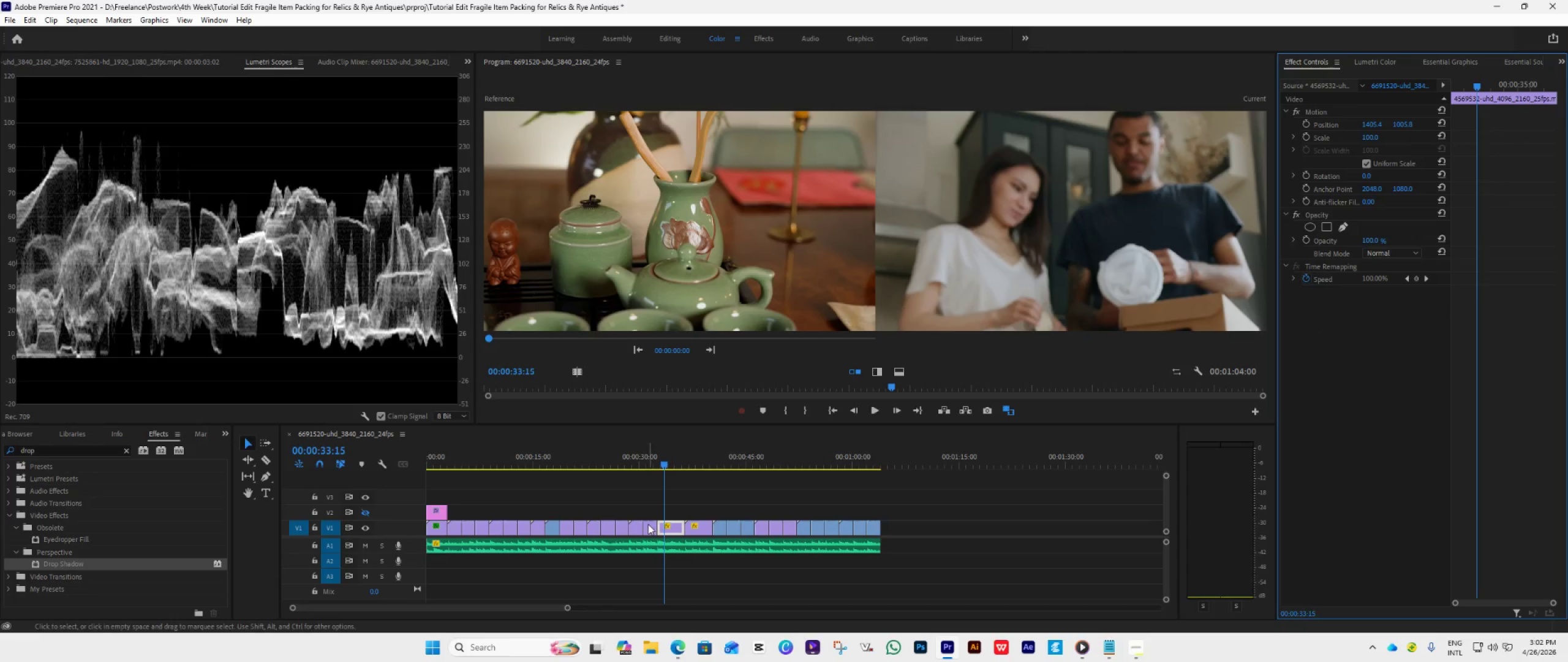 
left_click([646, 525])
 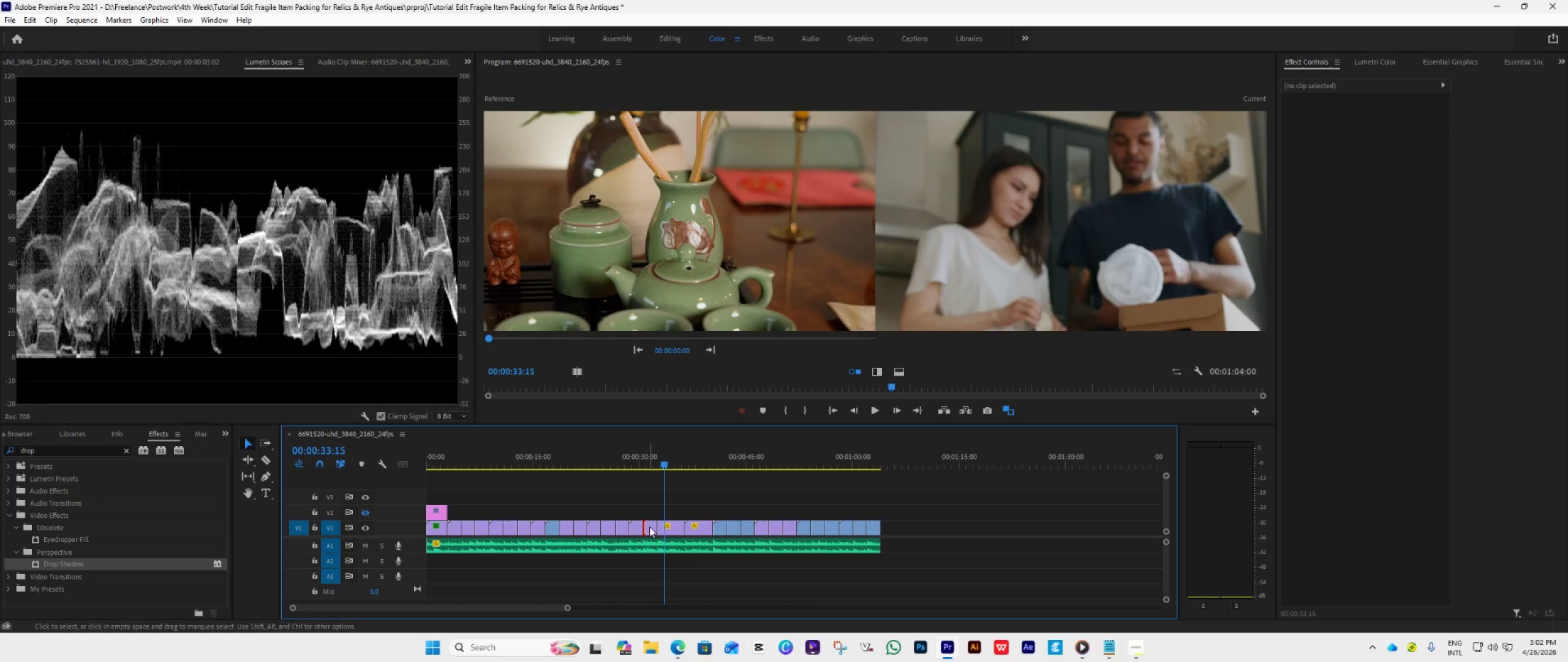 
left_click([650, 528])
 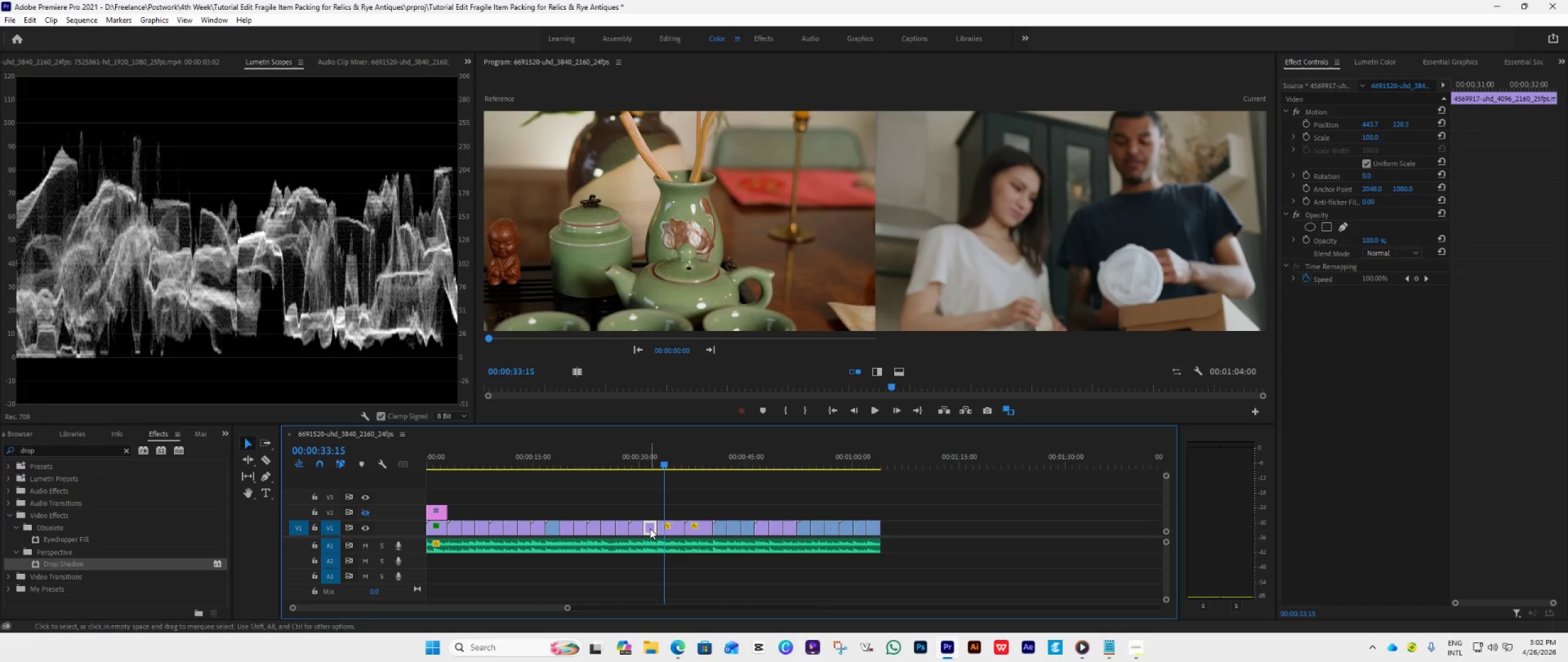 
key(Control+V)
 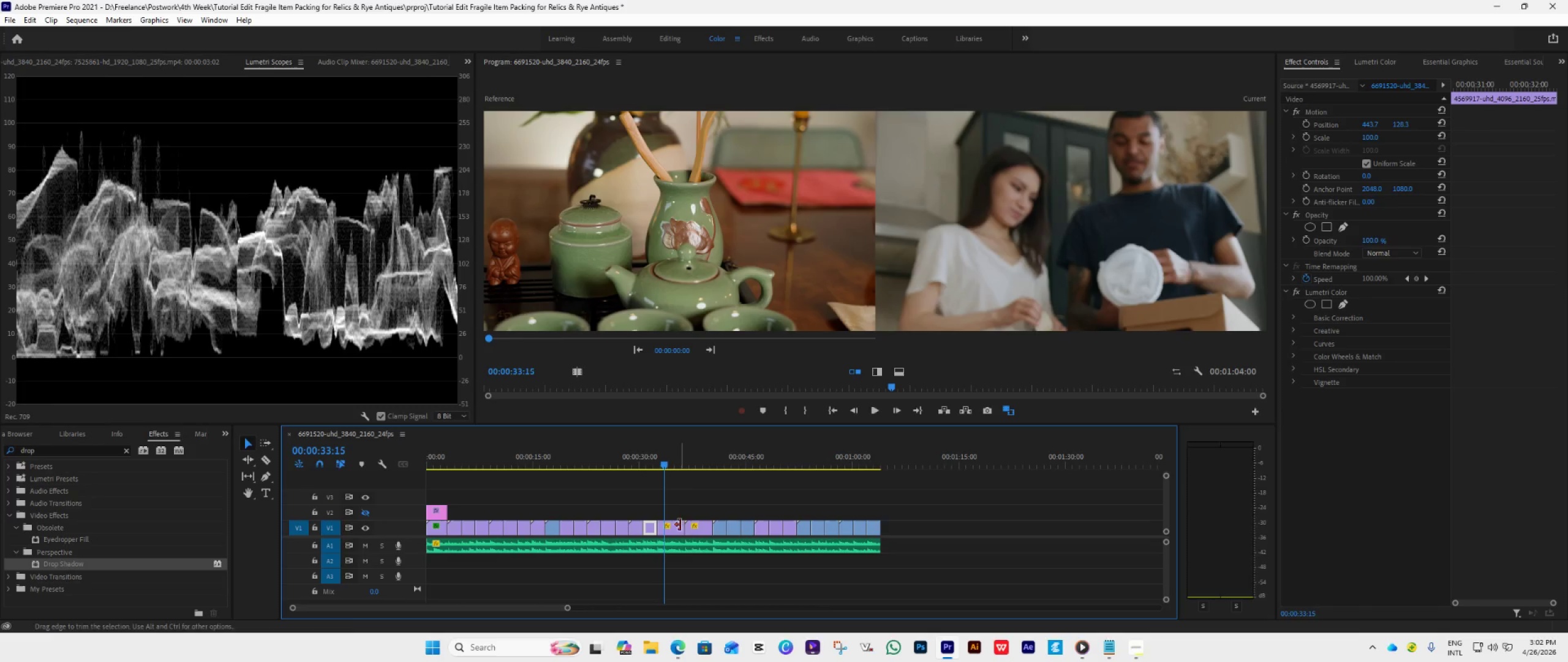 
left_click([676, 524])
 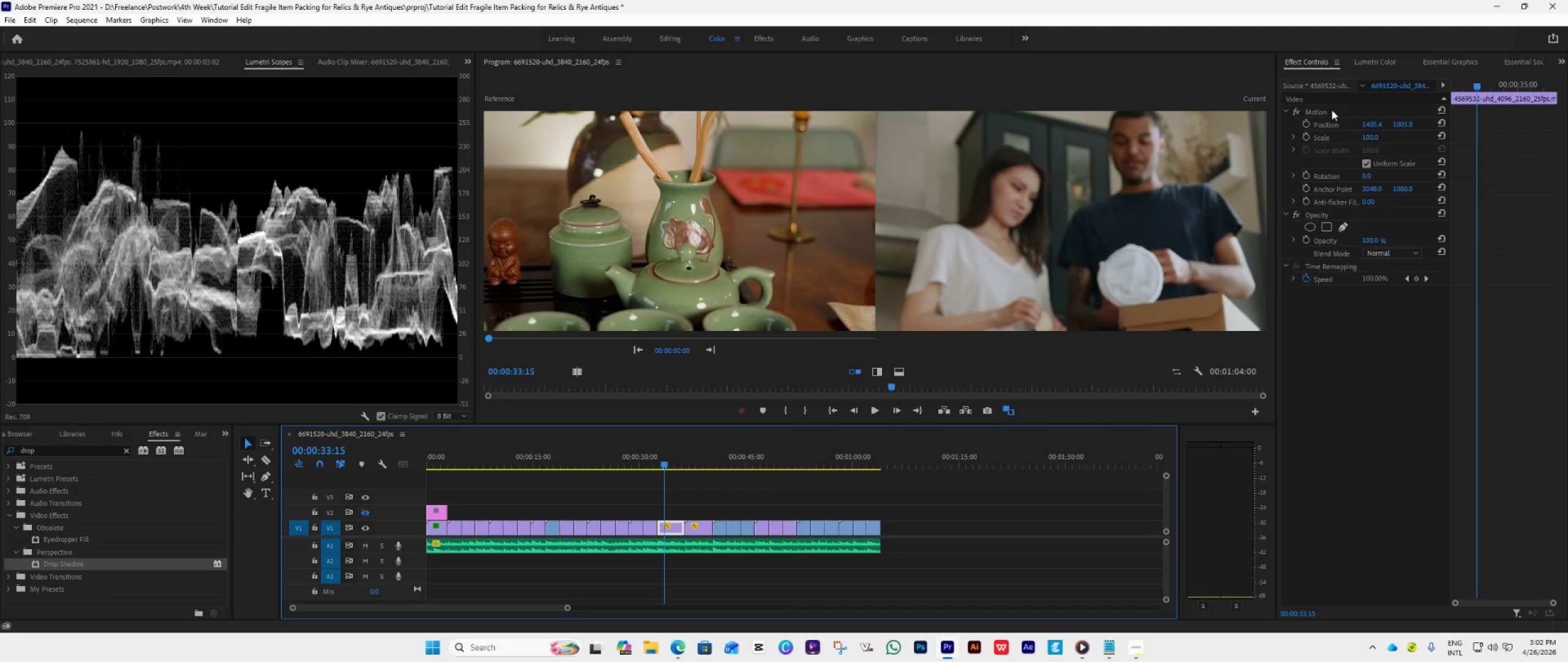 
left_click([1366, 64])
 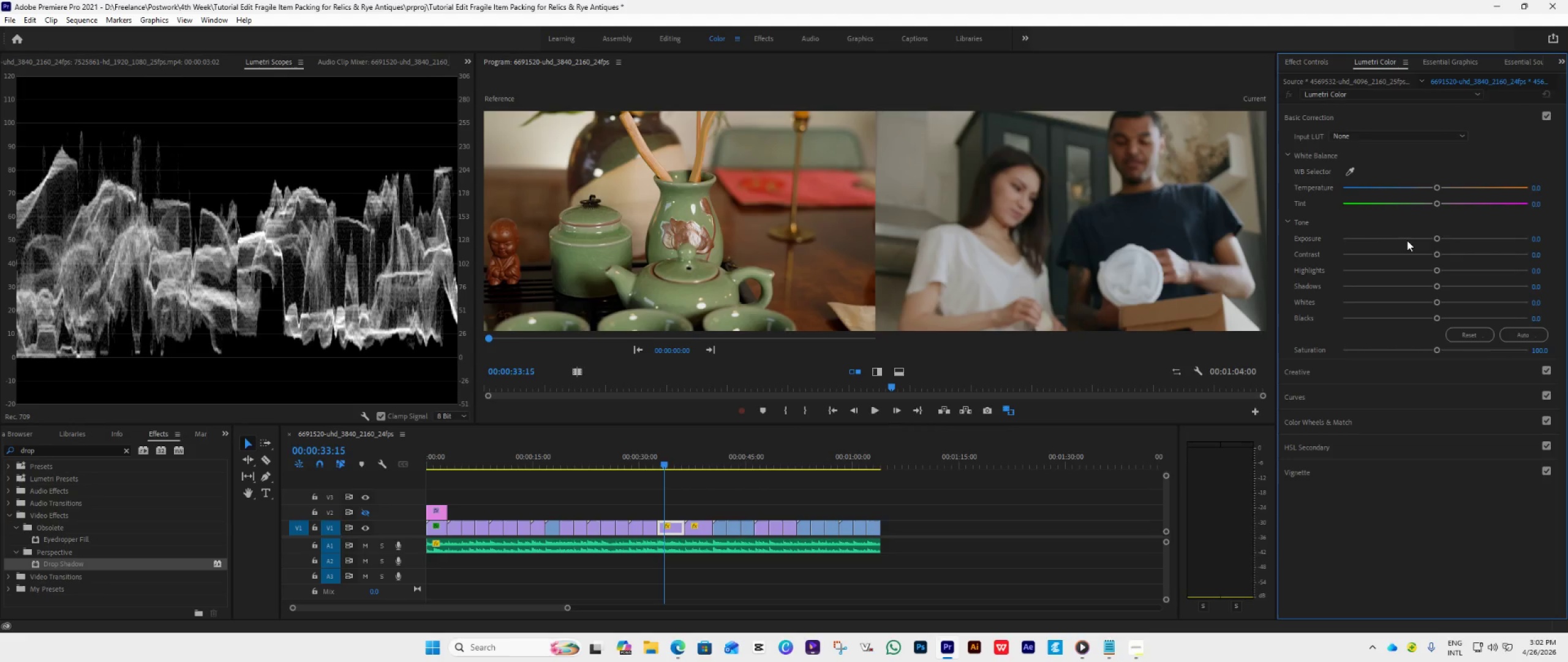 
left_click_drag(start_coordinate=[1439, 237], to_coordinate=[1447, 235])
 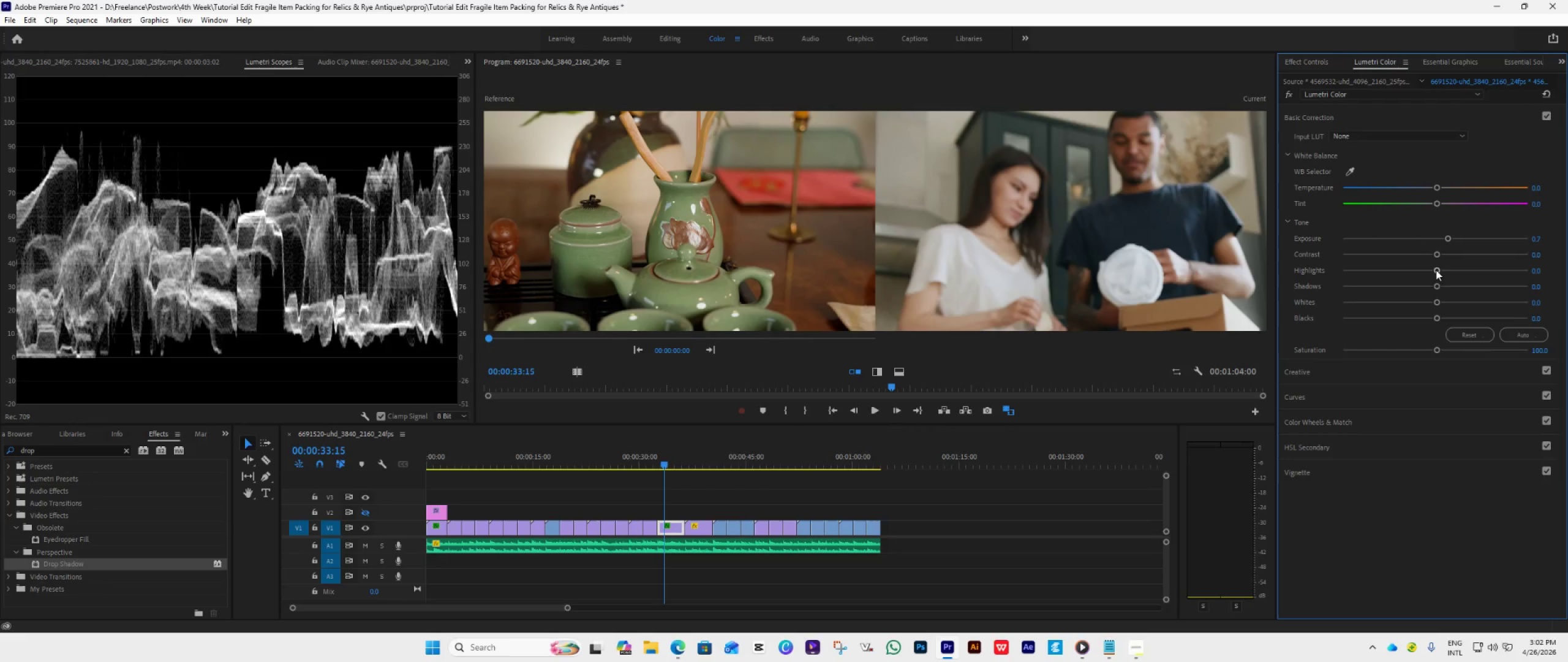 
left_click_drag(start_coordinate=[1438, 256], to_coordinate=[1463, 267])
 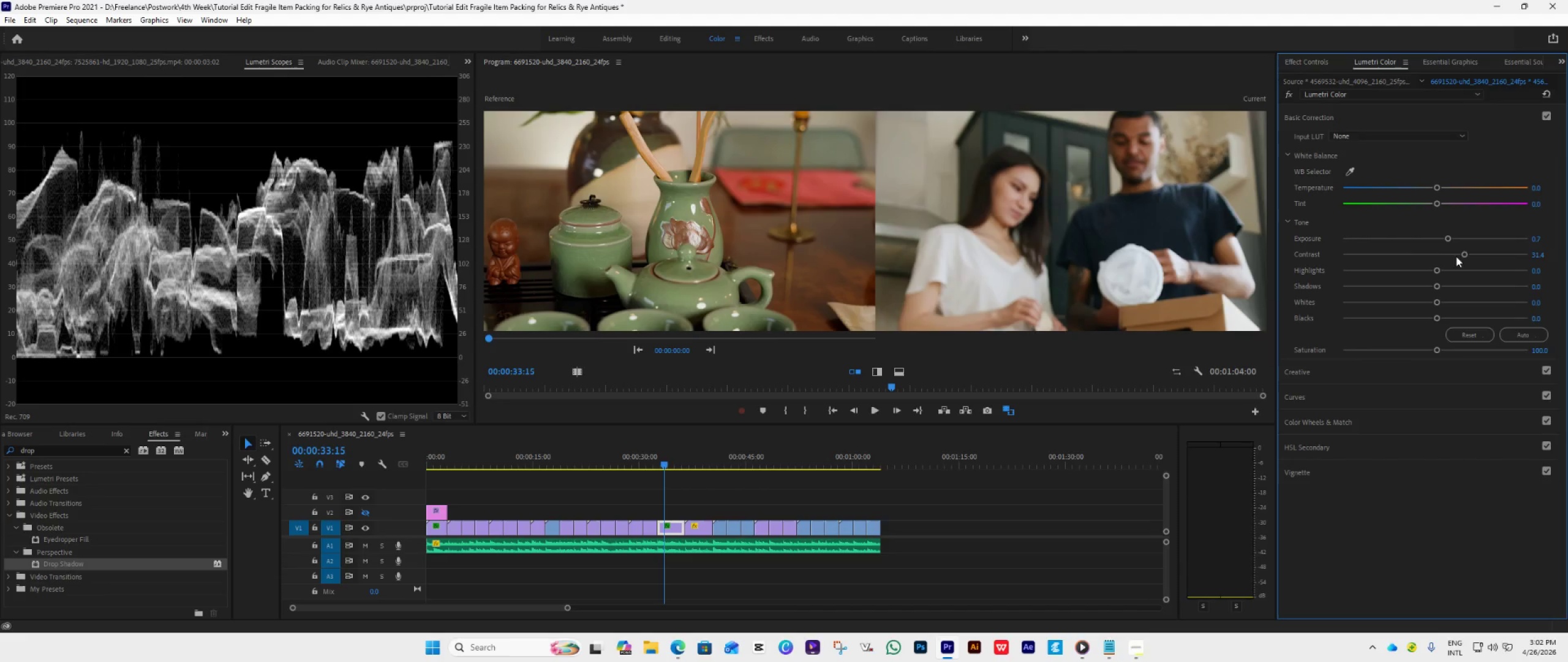 
left_click_drag(start_coordinate=[1461, 252], to_coordinate=[1457, 254])
 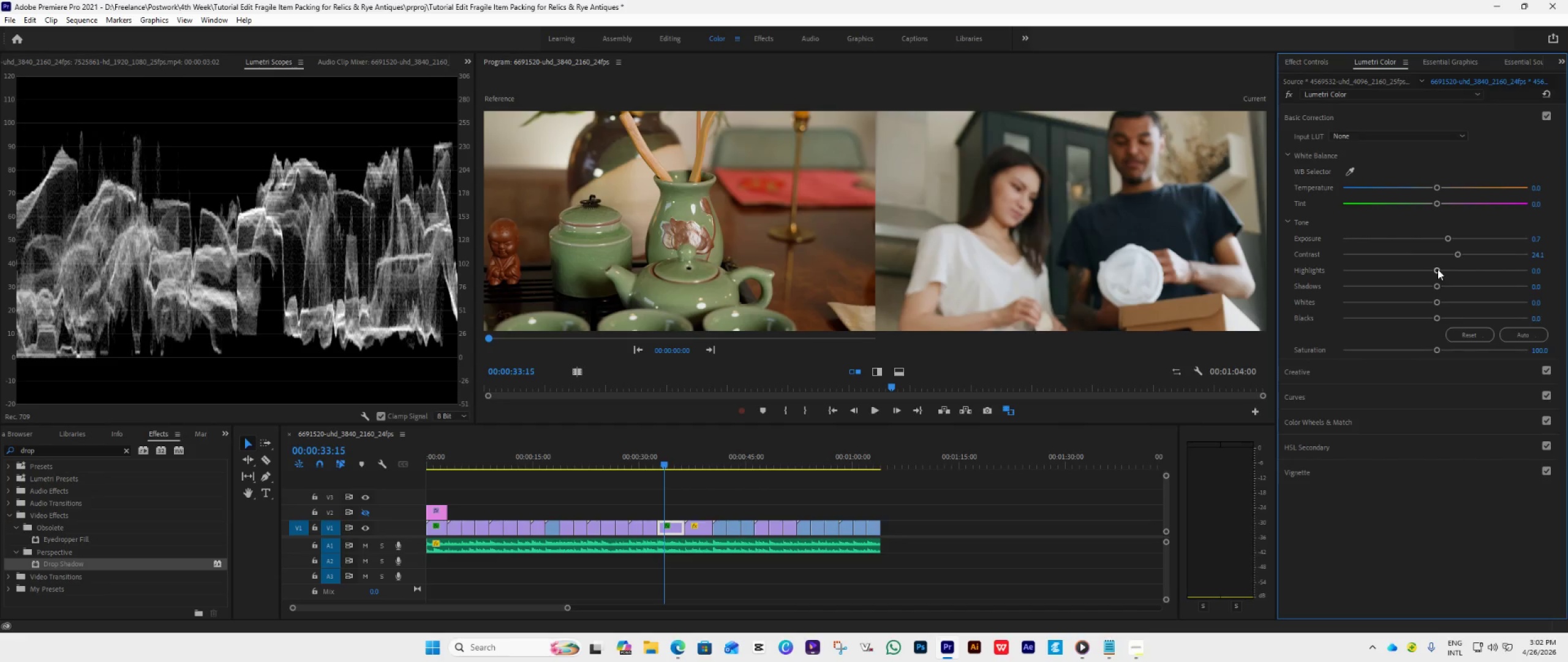 
left_click([1457, 254])
 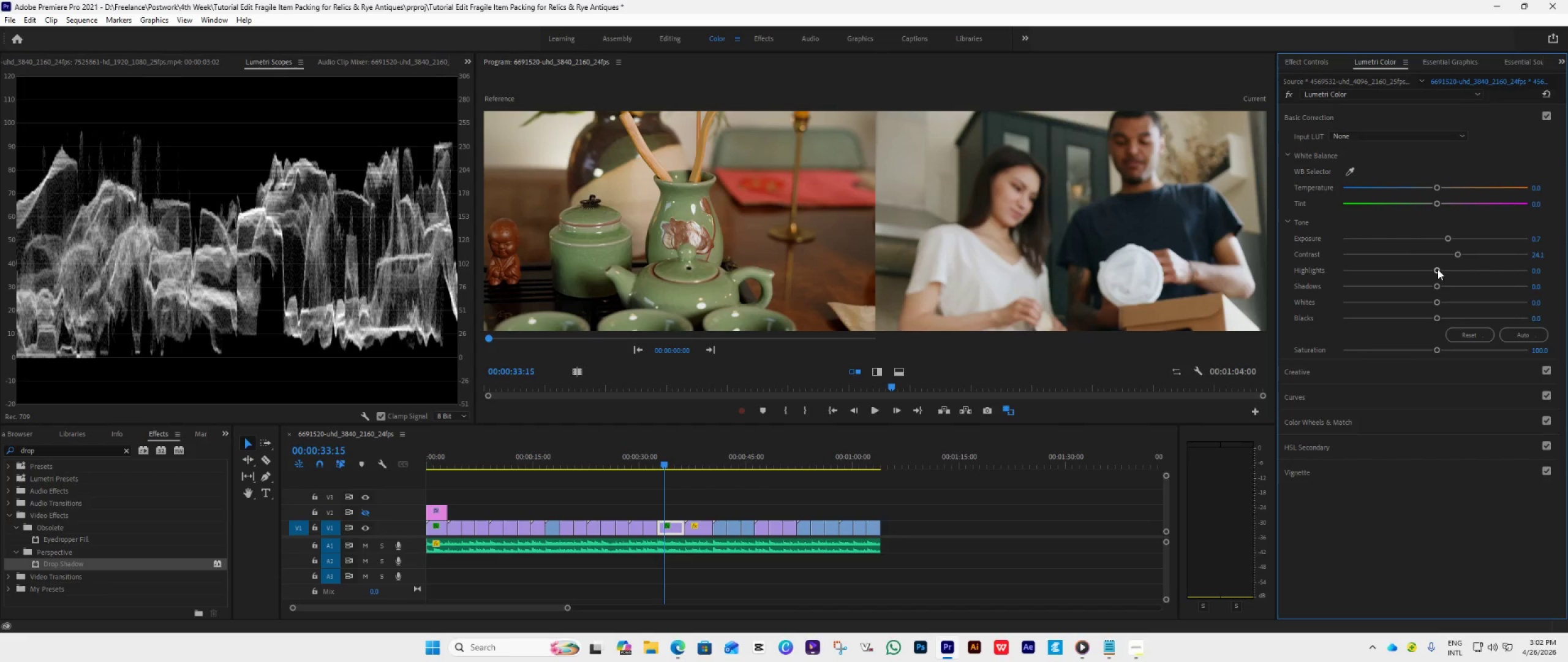 
left_click_drag(start_coordinate=[1438, 269], to_coordinate=[1446, 272])
 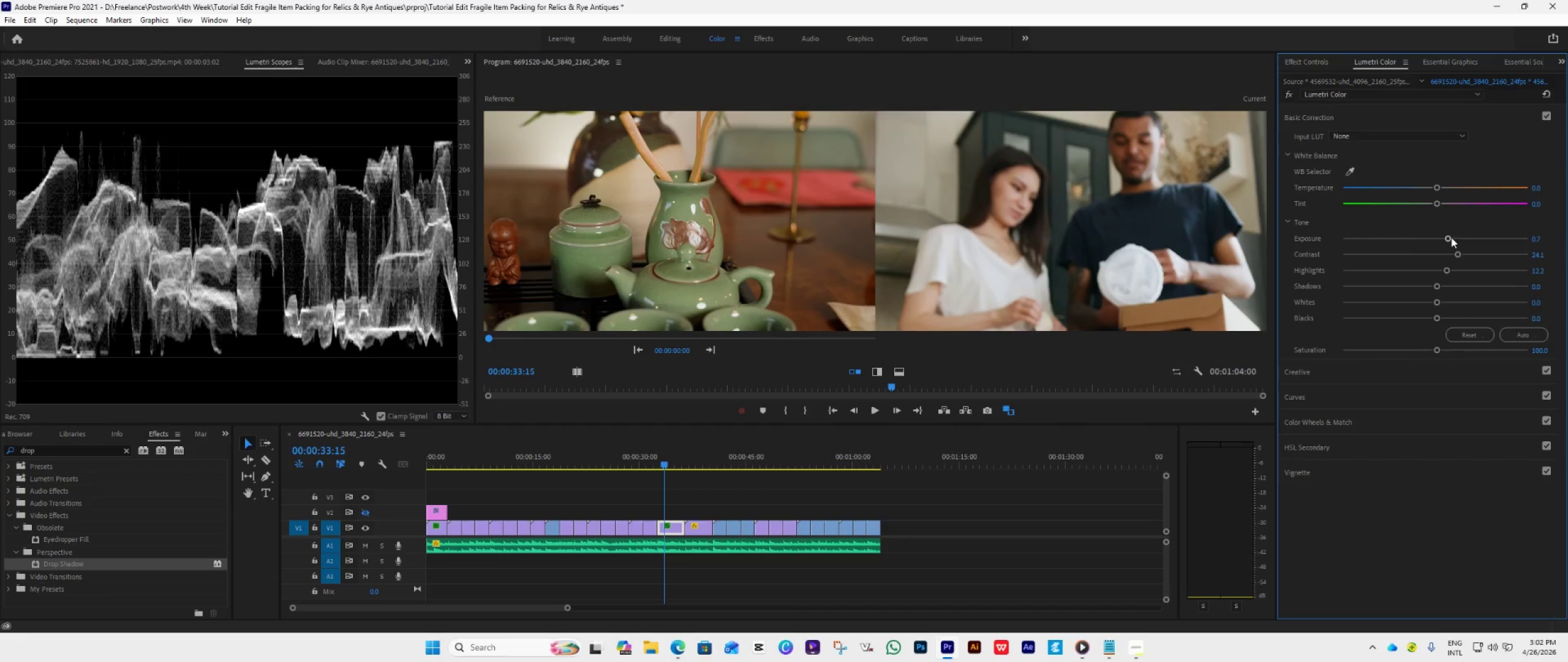 
left_click_drag(start_coordinate=[1451, 237], to_coordinate=[1442, 239])
 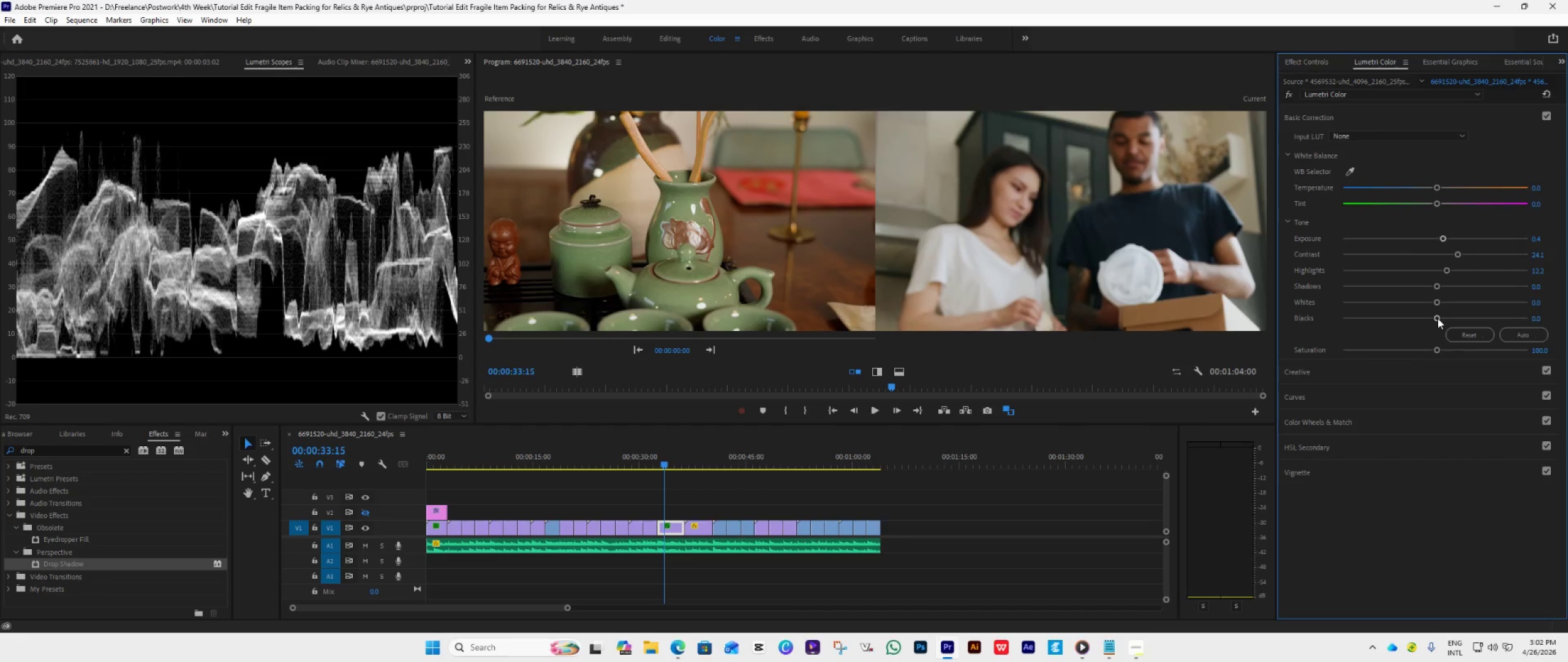 
left_click_drag(start_coordinate=[1438, 318], to_coordinate=[1427, 322])
 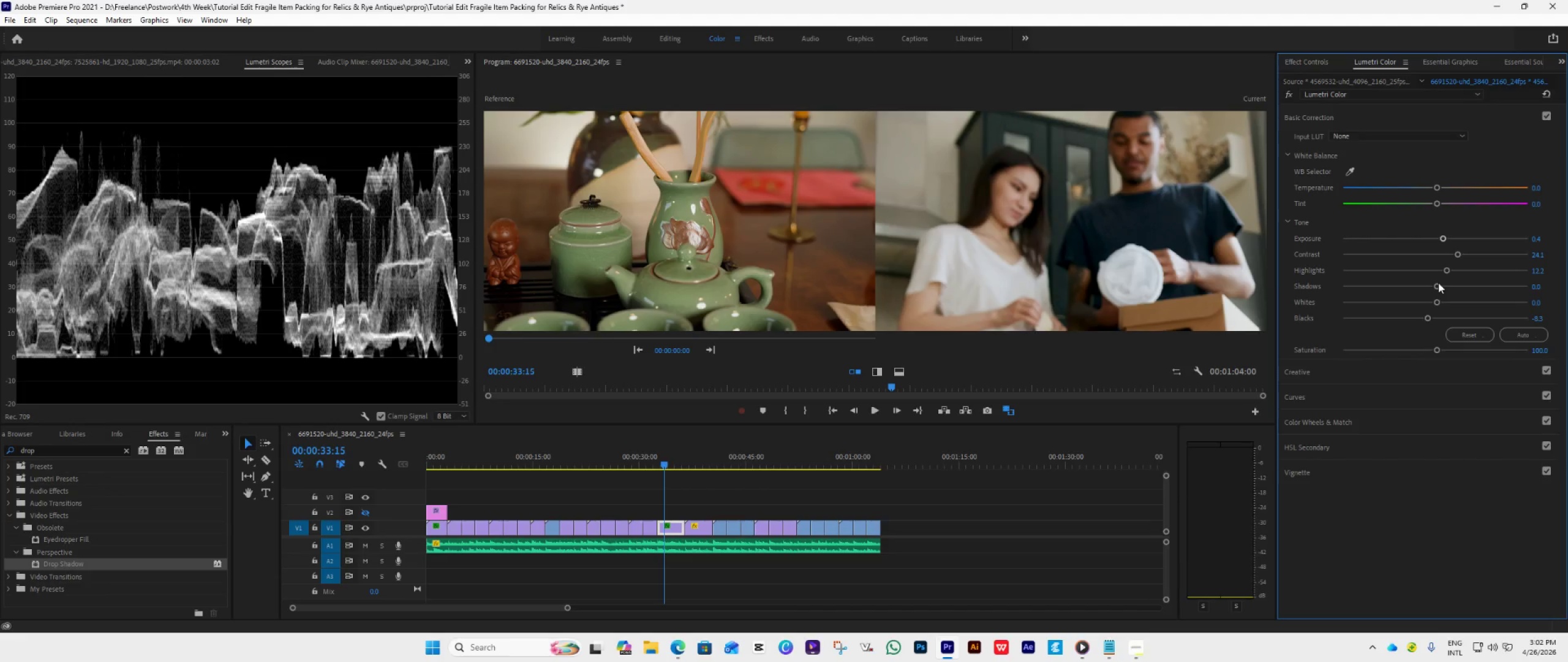 
left_click_drag(start_coordinate=[1438, 283], to_coordinate=[1417, 292])
 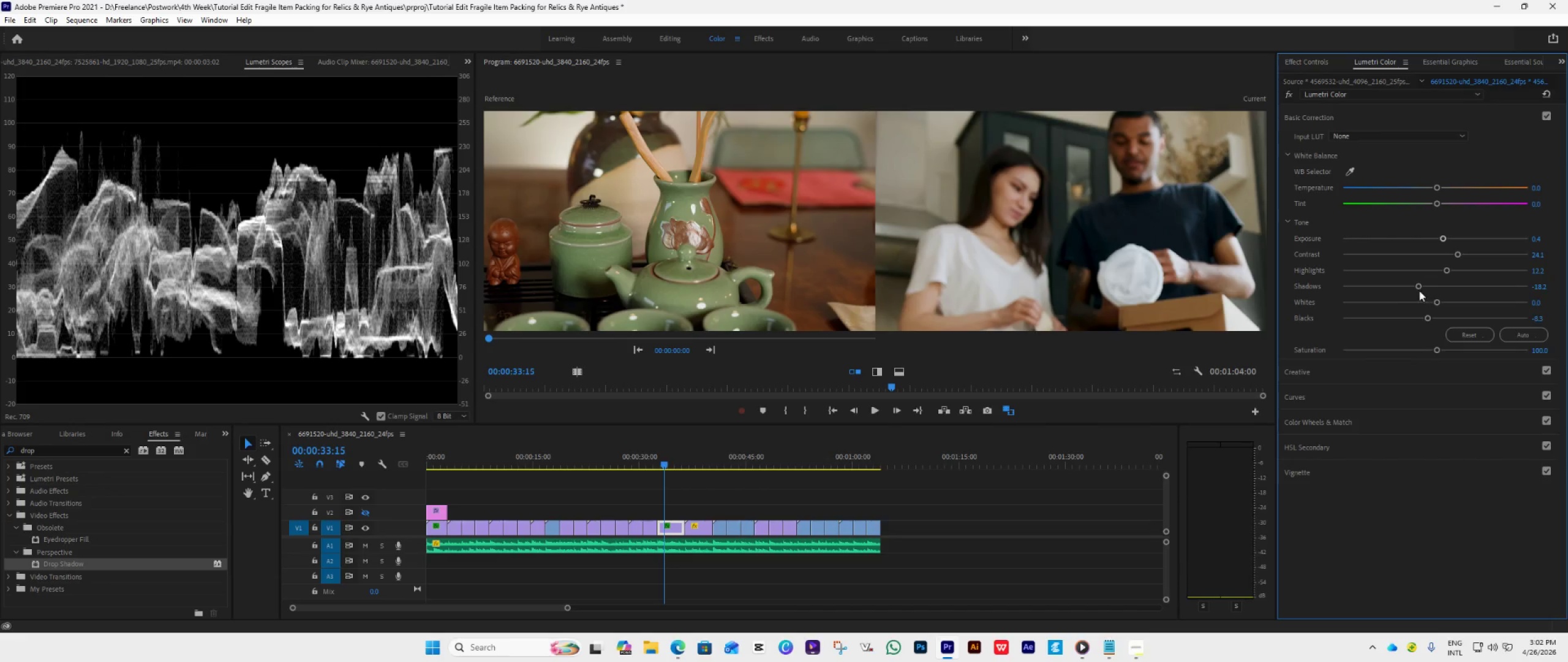 
left_click_drag(start_coordinate=[1420, 287], to_coordinate=[1426, 299])
 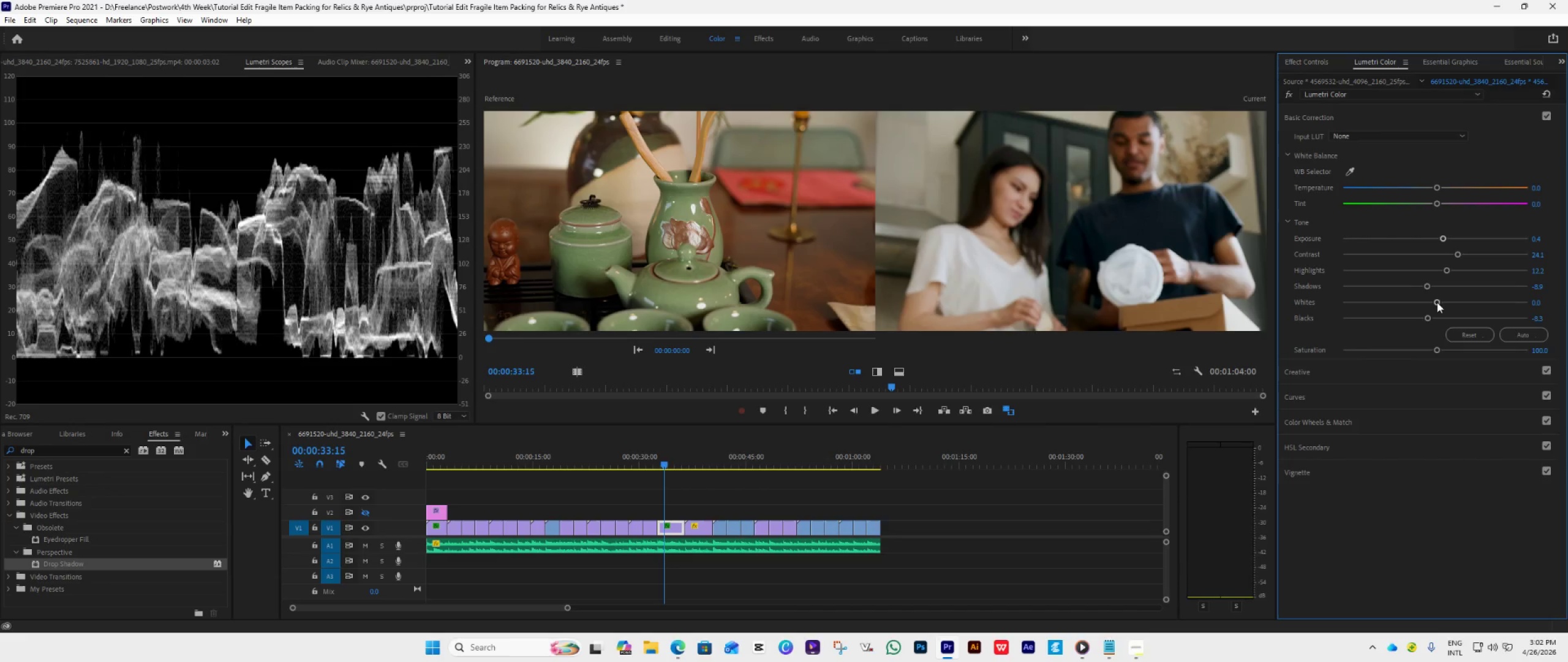 
left_click_drag(start_coordinate=[1437, 302], to_coordinate=[1414, 300])
 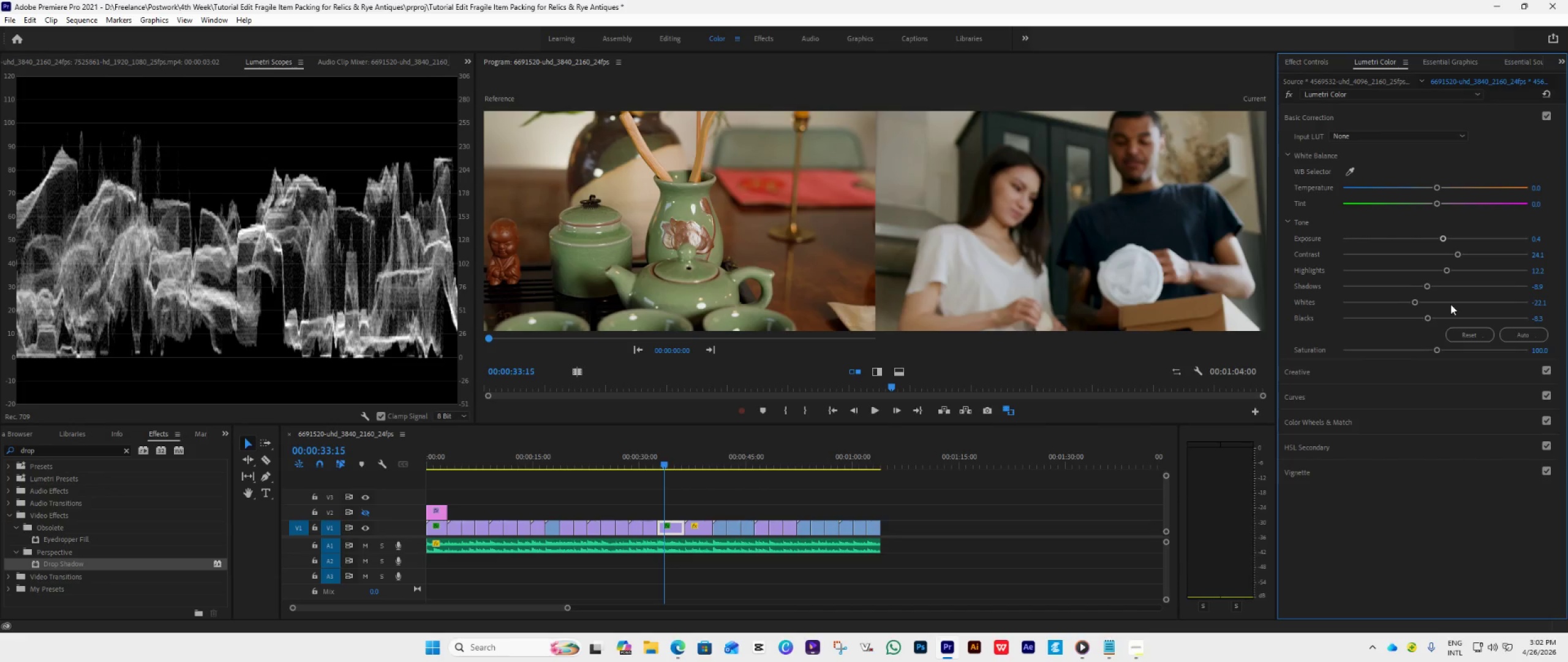 
wait(5.03)
 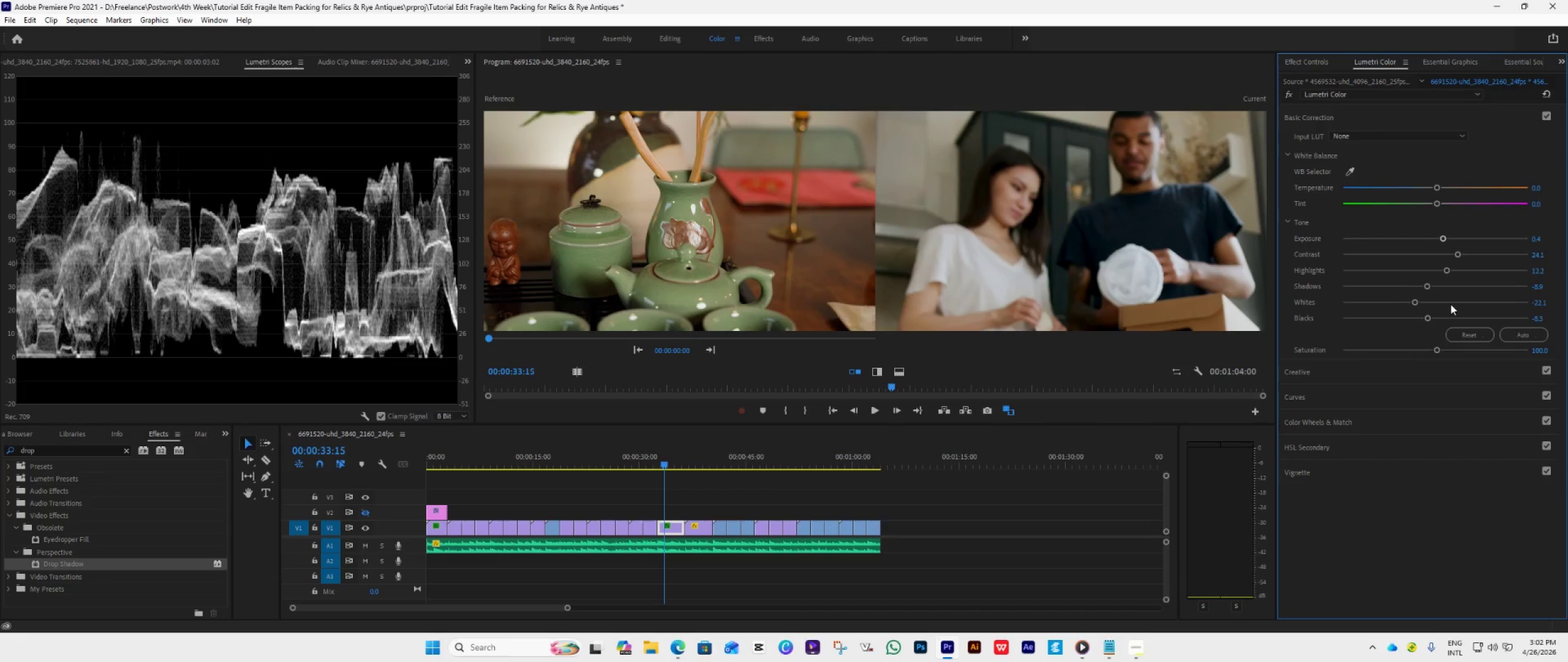 
key(Space)
 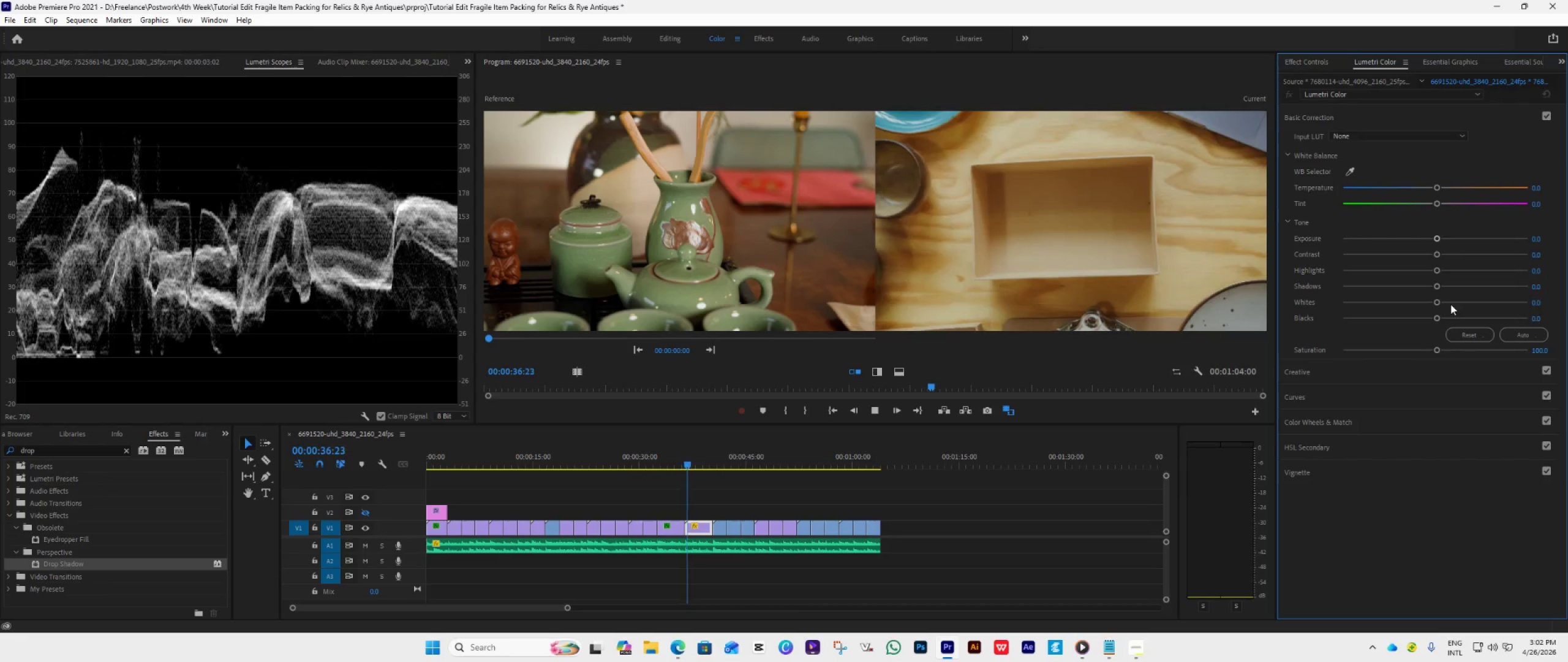 
key(Space)
 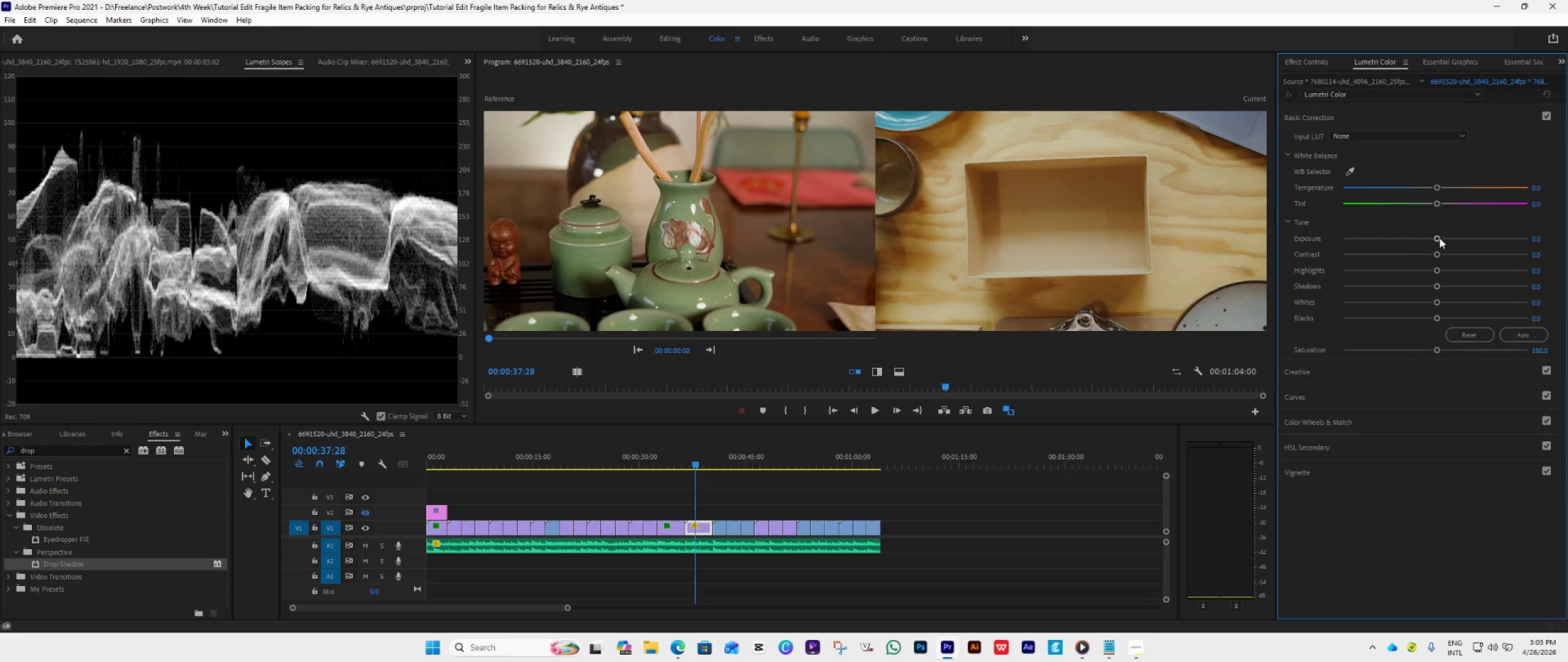 
left_click_drag(start_coordinate=[1439, 238], to_coordinate=[1455, 243])
 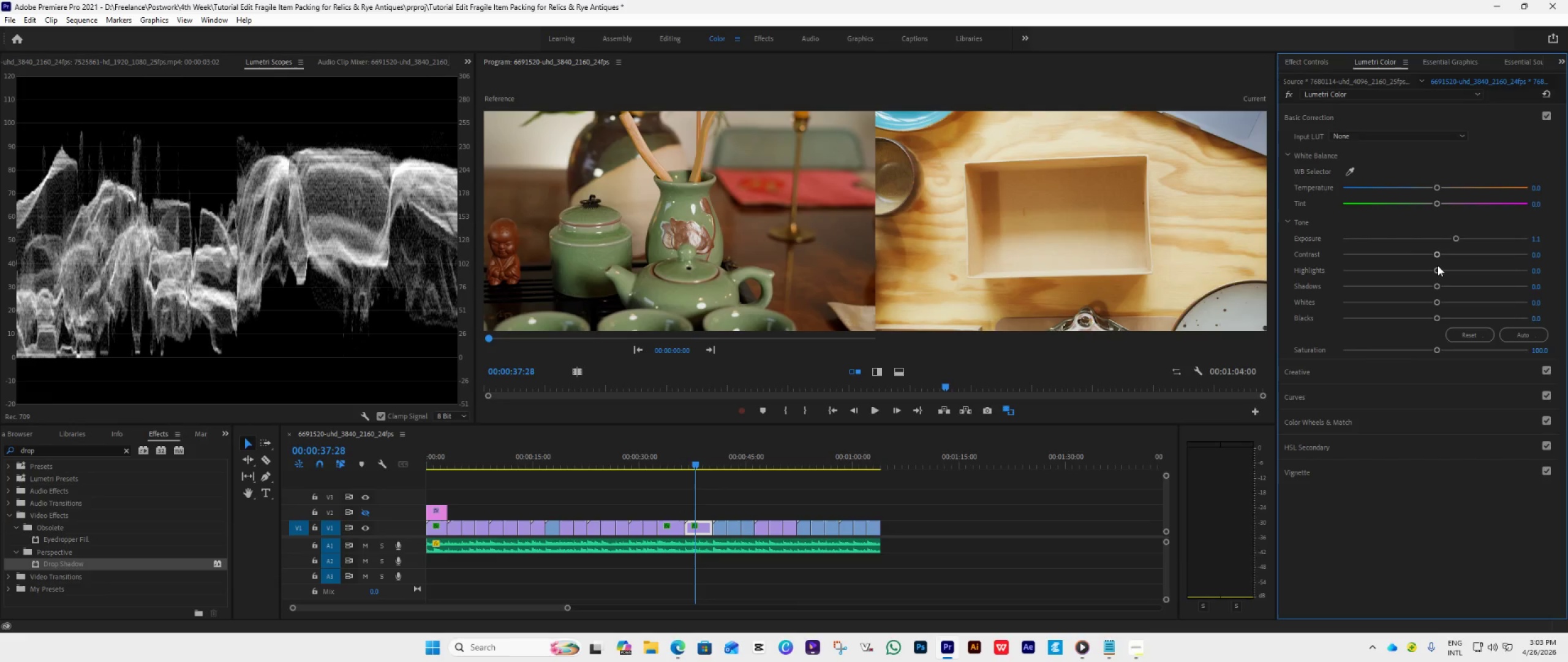 
left_click_drag(start_coordinate=[1438, 255], to_coordinate=[1468, 260])
 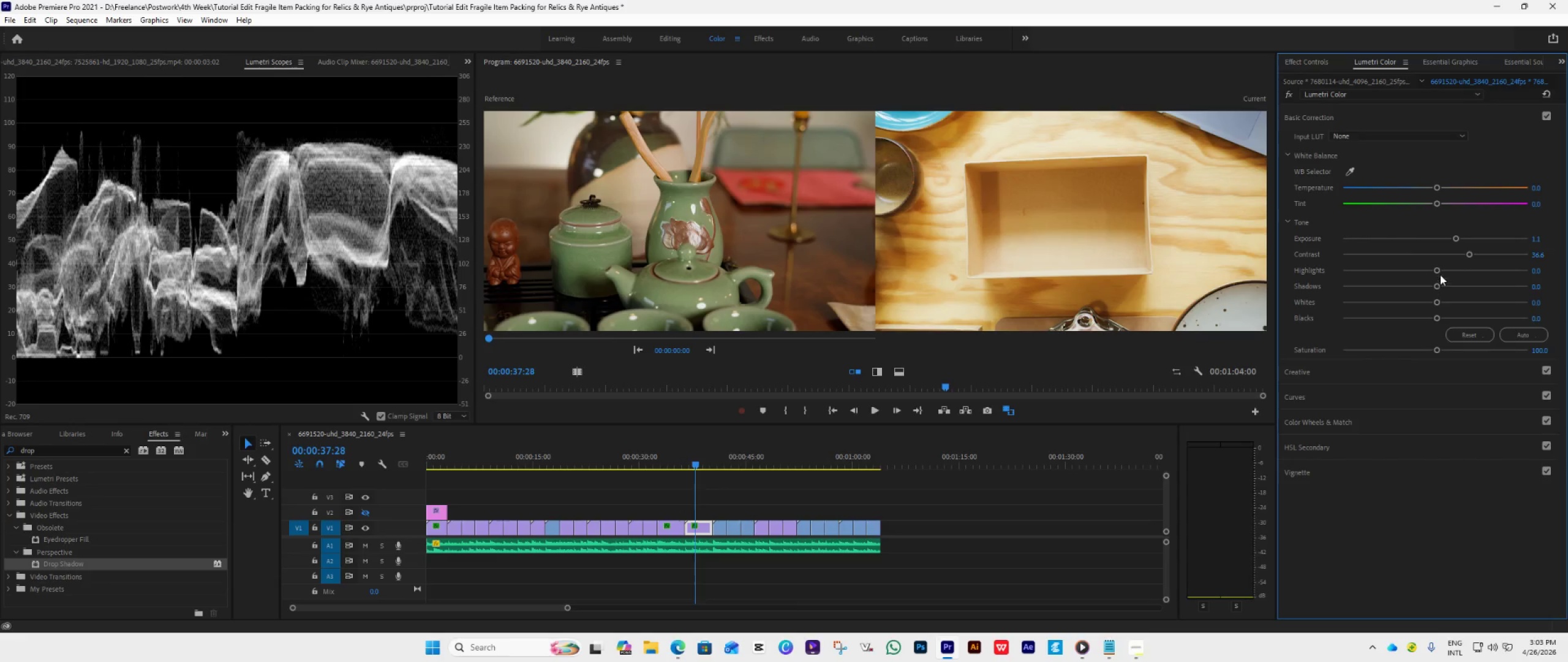 
left_click([1468, 260])
 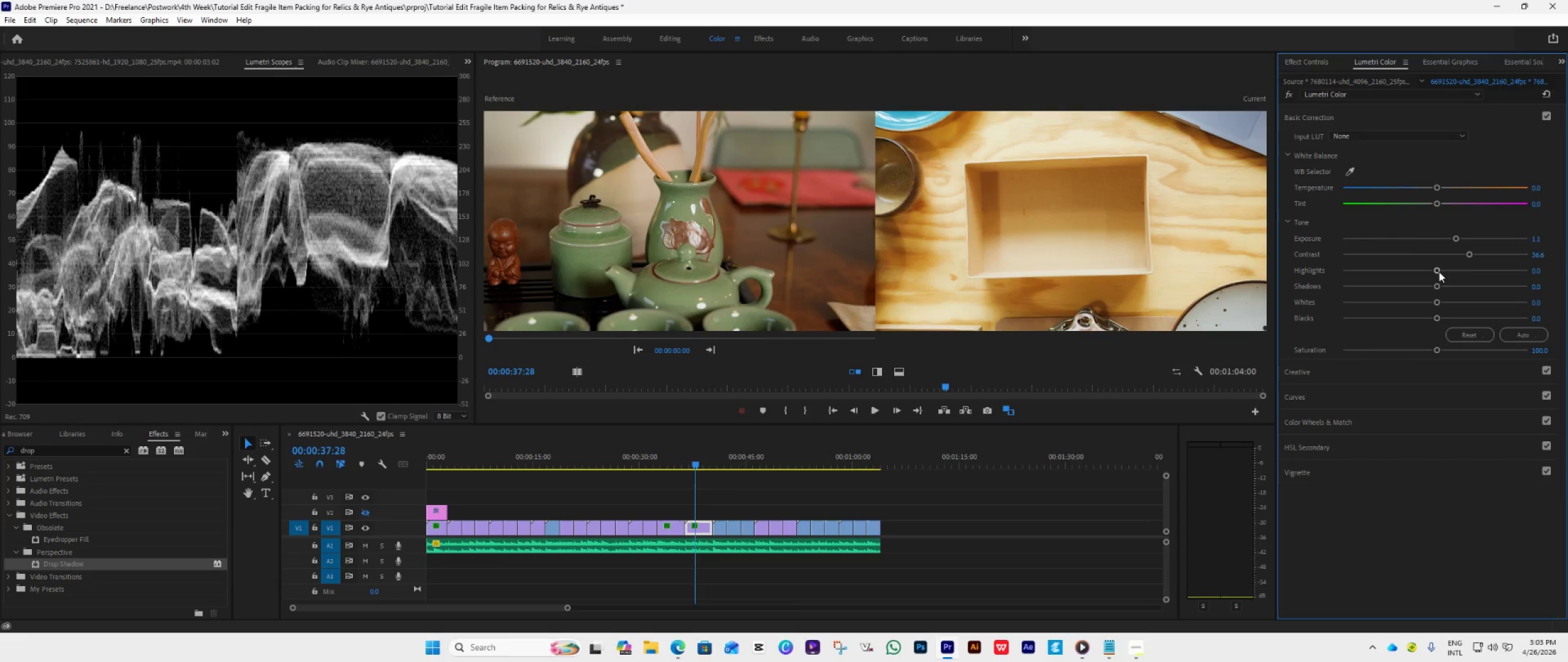 
left_click_drag(start_coordinate=[1438, 268], to_coordinate=[1389, 282])
 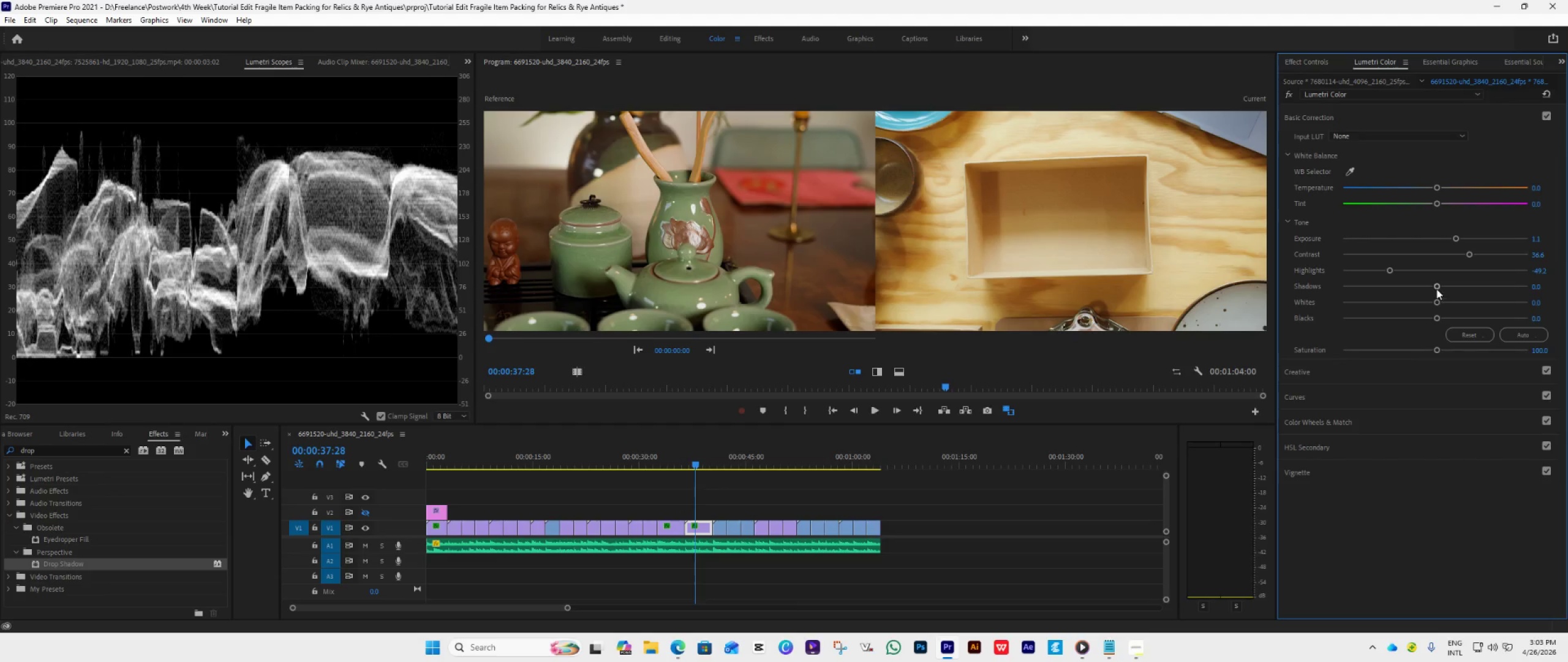 
left_click_drag(start_coordinate=[1436, 288], to_coordinate=[1412, 311])
 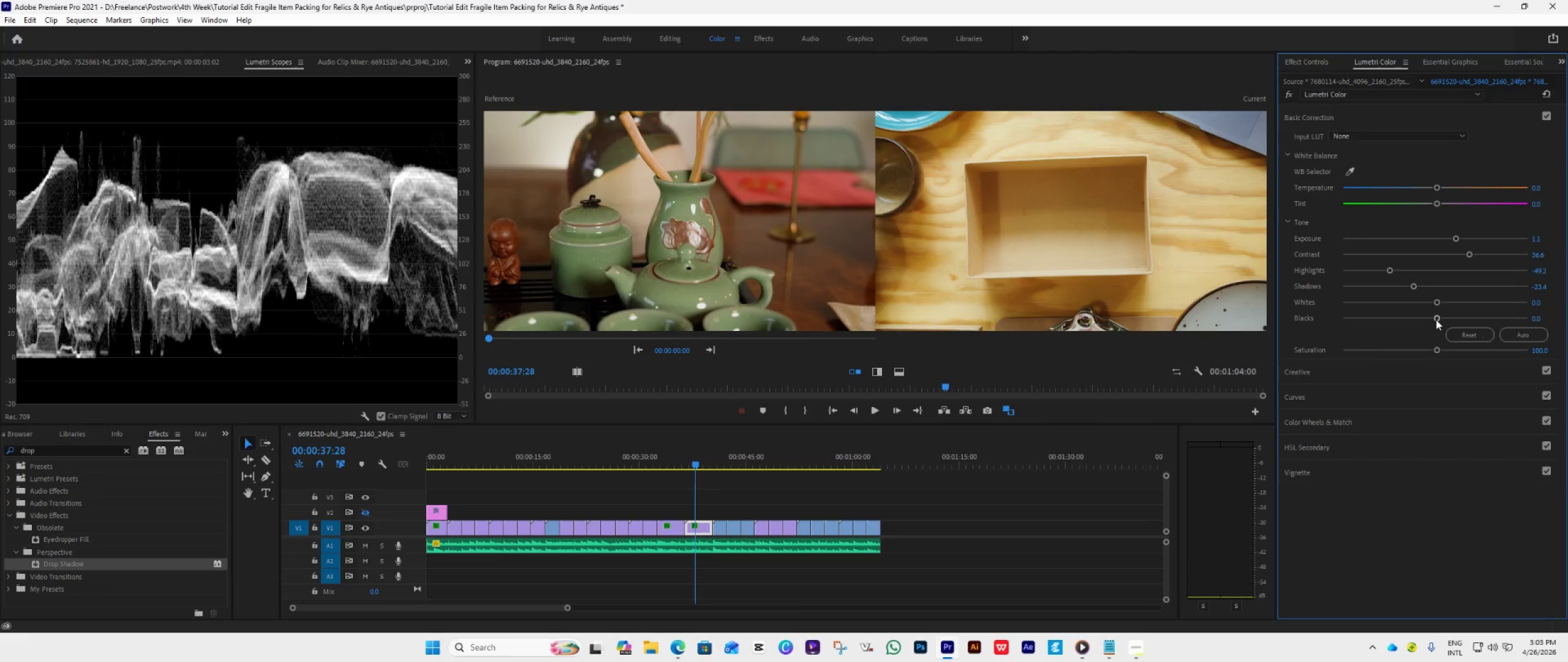 
left_click_drag(start_coordinate=[1436, 319], to_coordinate=[1382, 338])
 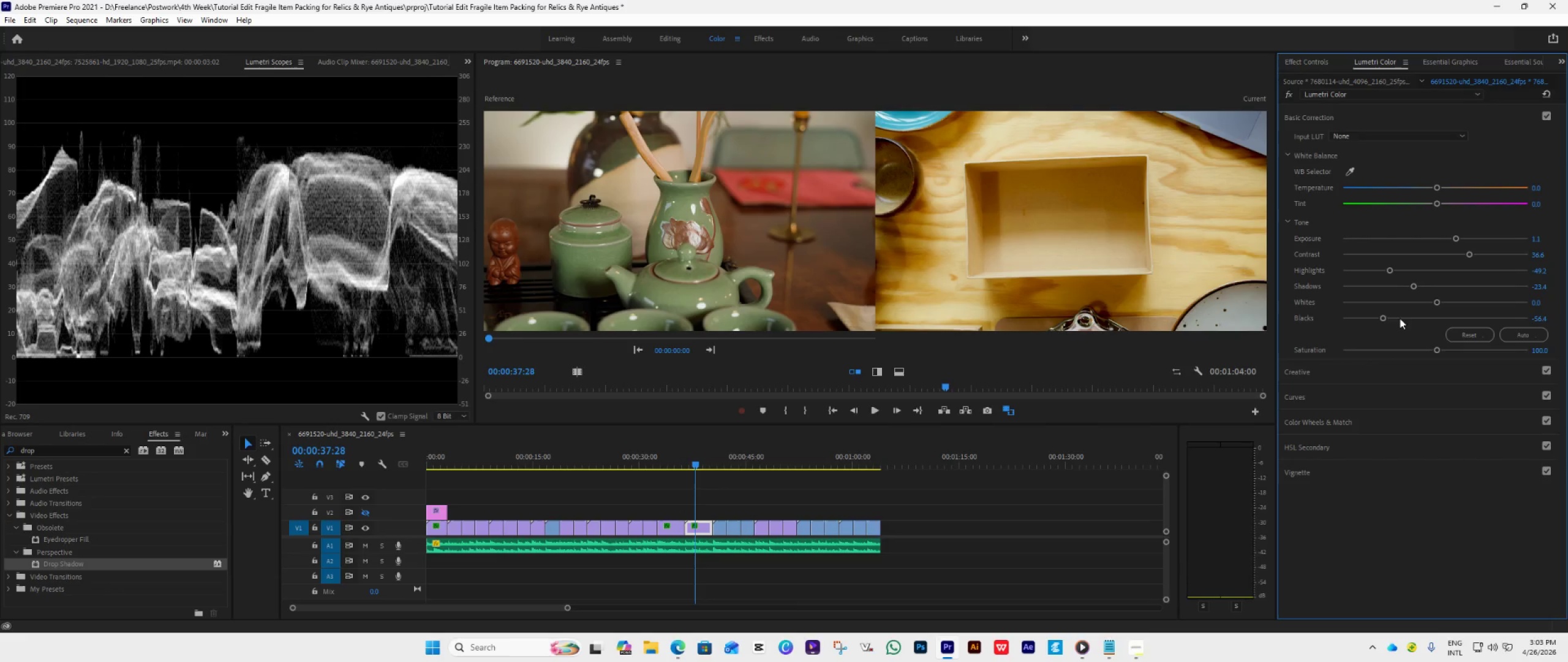 
left_click_drag(start_coordinate=[1384, 315], to_coordinate=[1374, 319])
 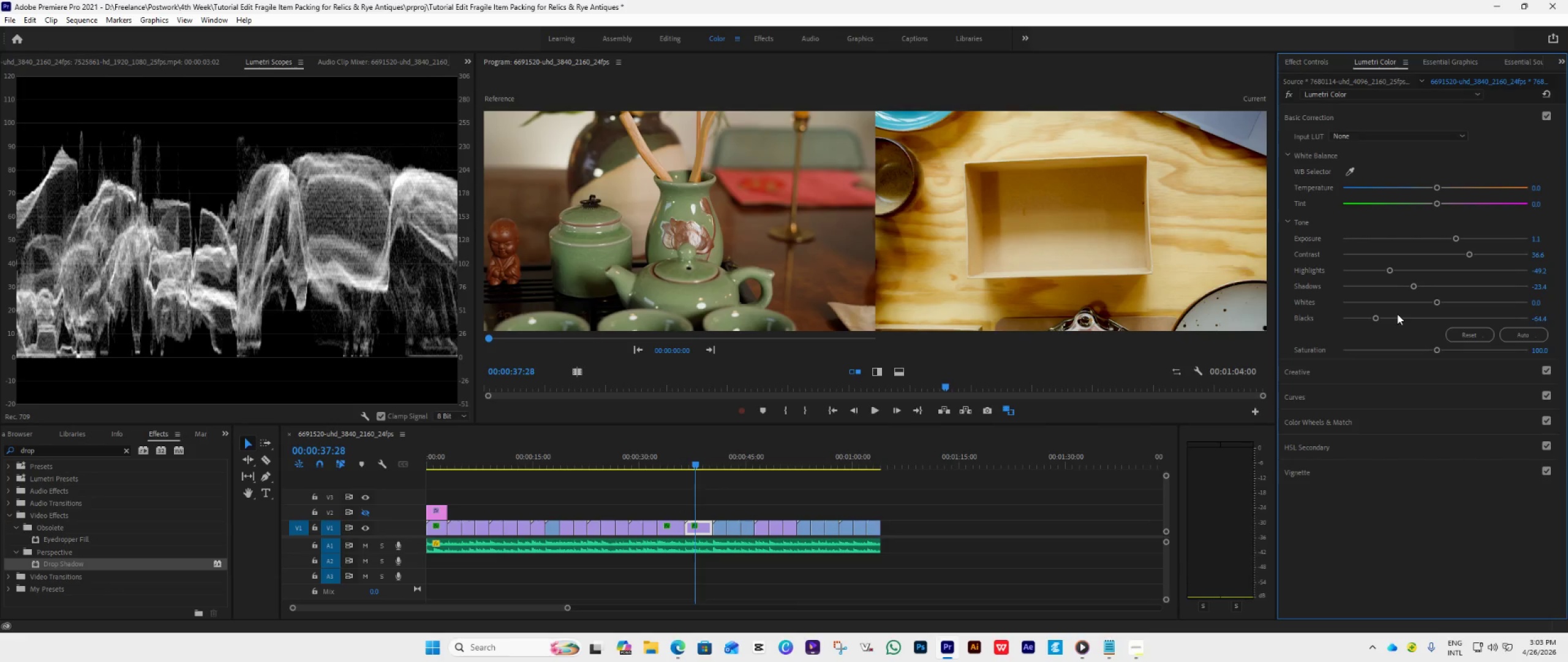 
wait(5.34)
 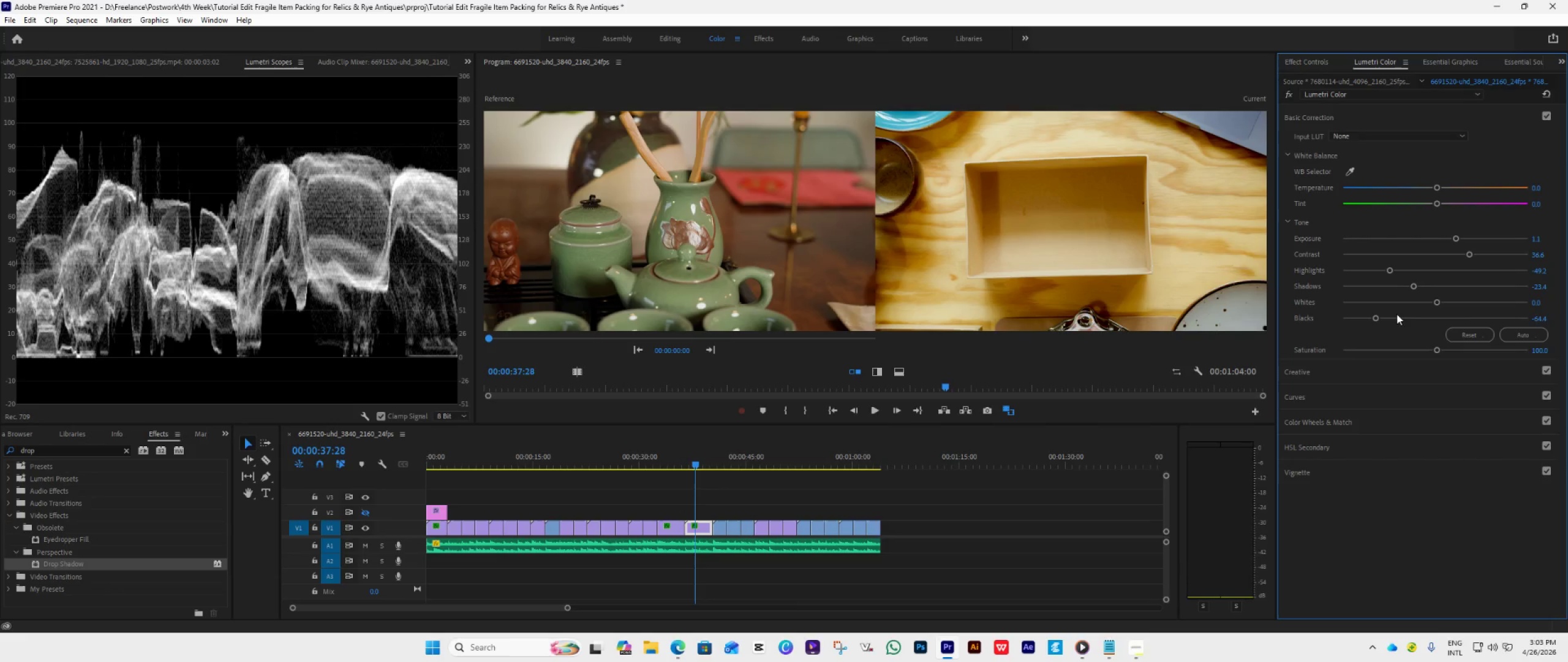 
left_click_drag(start_coordinate=[1433, 301], to_coordinate=[1408, 313])
 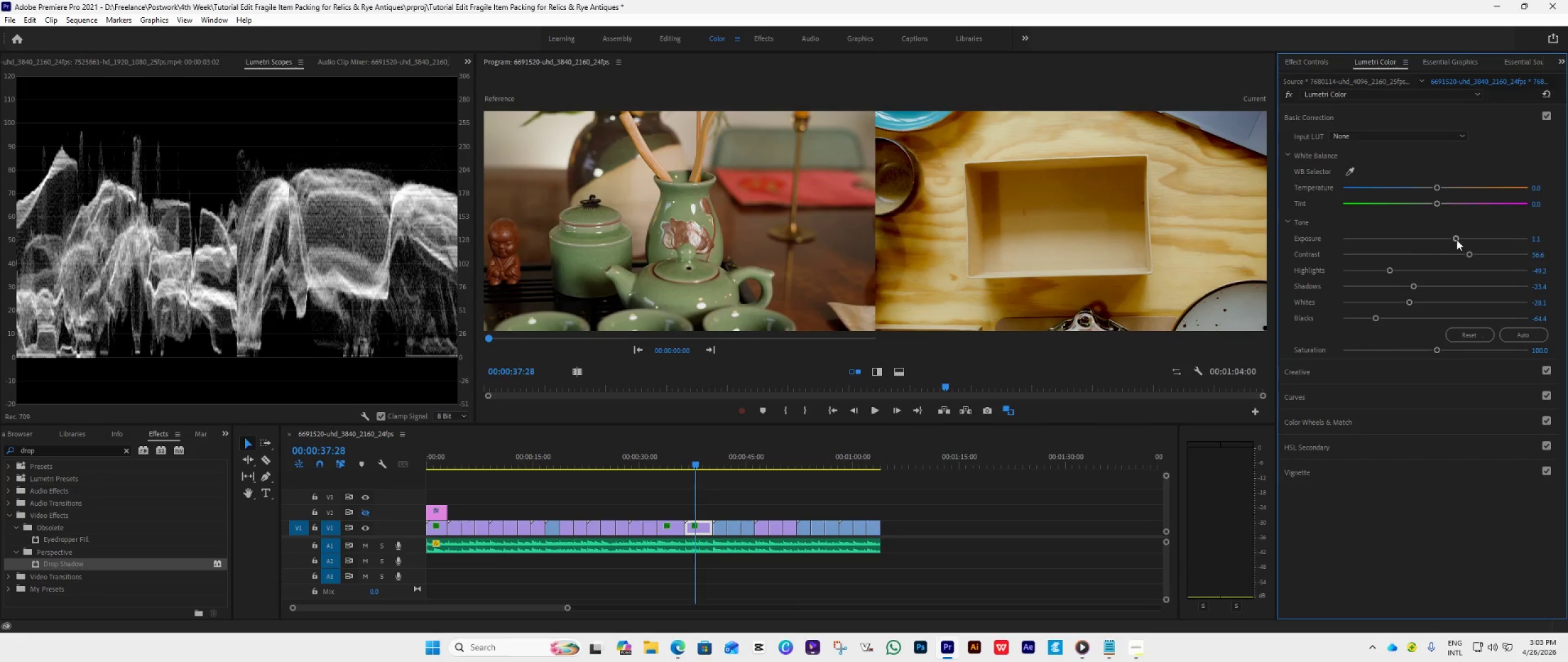 
left_click_drag(start_coordinate=[1457, 238], to_coordinate=[1464, 242])
 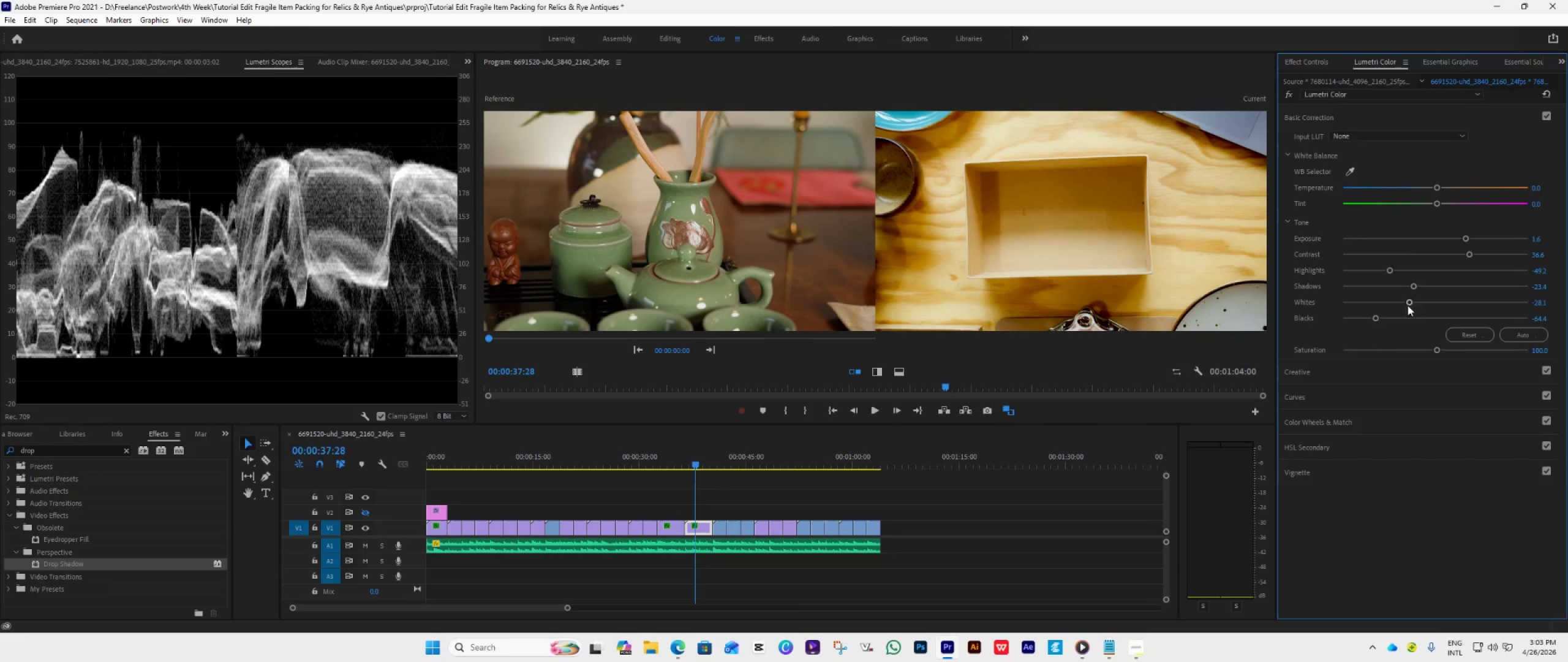 
left_click_drag(start_coordinate=[1406, 300], to_coordinate=[1391, 309])
 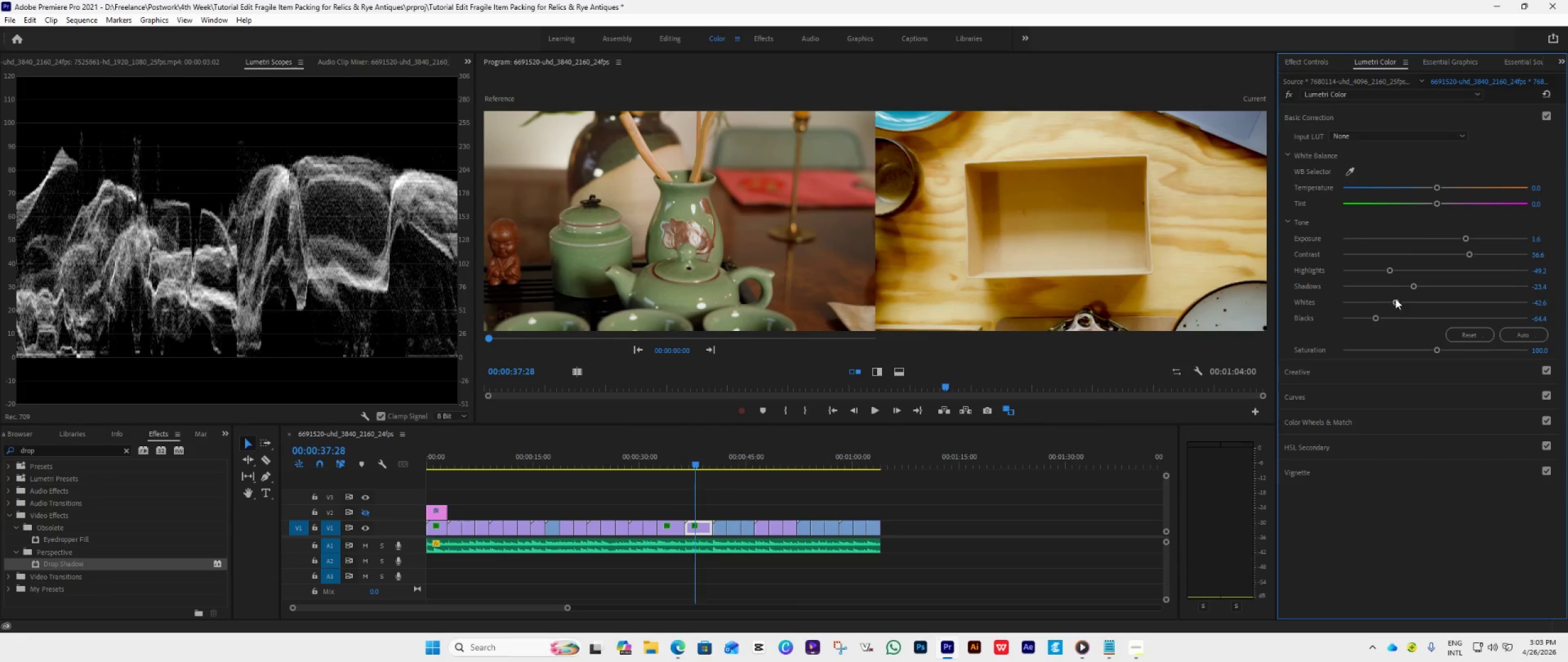 
left_click_drag(start_coordinate=[1465, 237], to_coordinate=[1470, 239])
 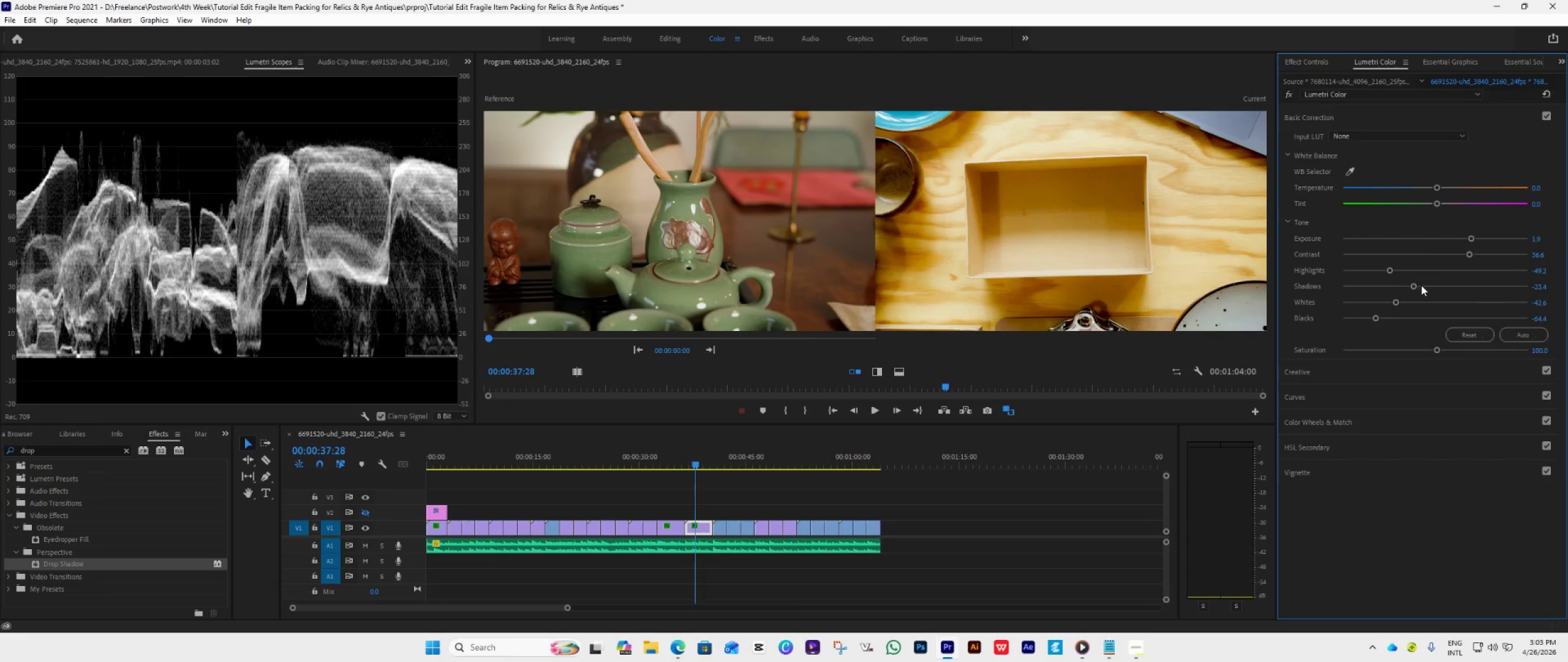 
left_click_drag(start_coordinate=[1412, 284], to_coordinate=[1366, 305])
 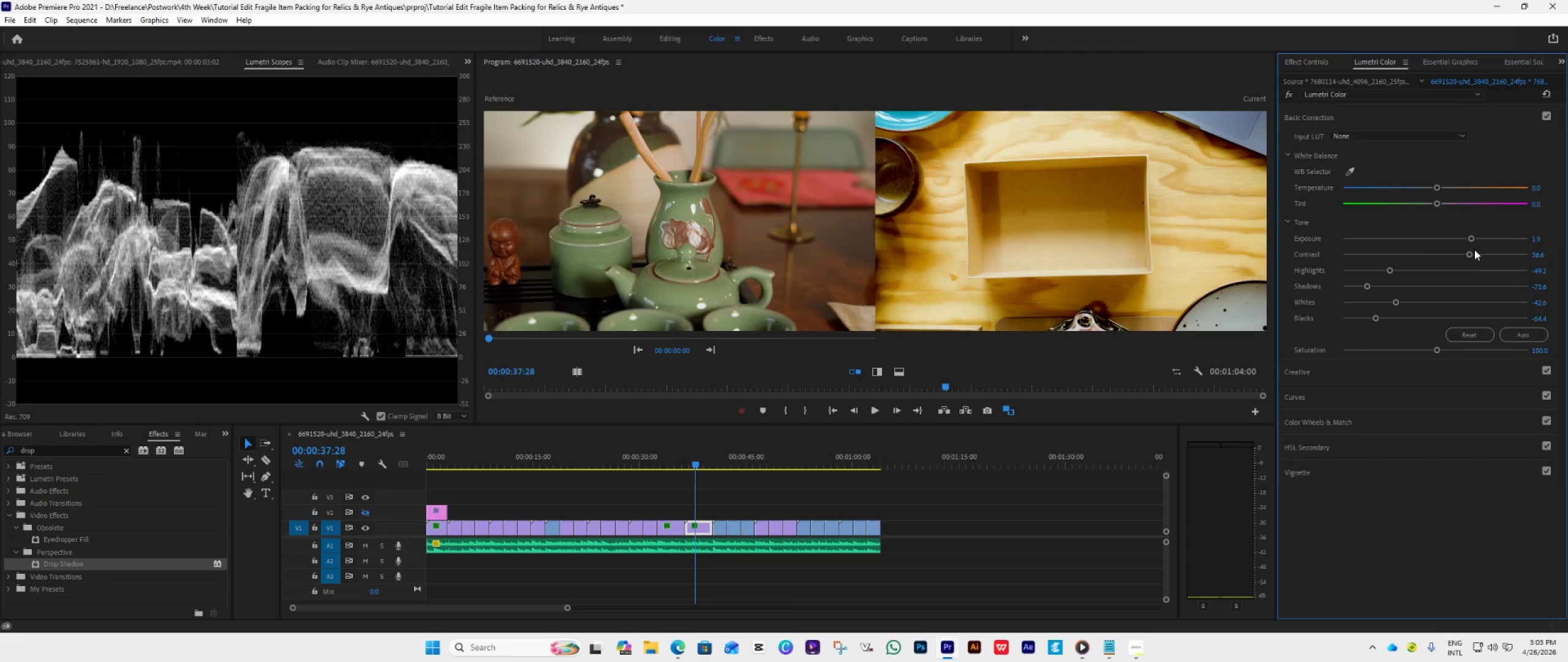 
left_click_drag(start_coordinate=[1470, 252], to_coordinate=[1463, 254])
 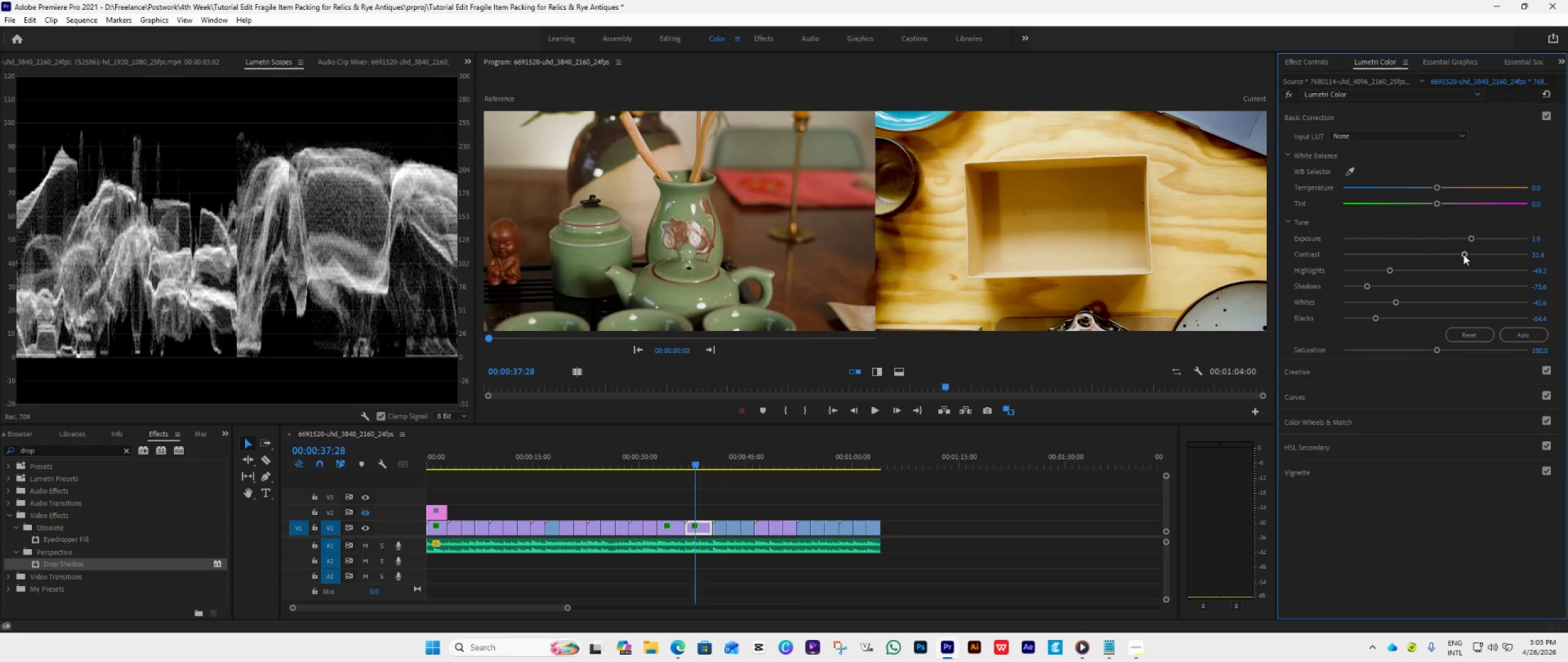 
left_click([1463, 254])
 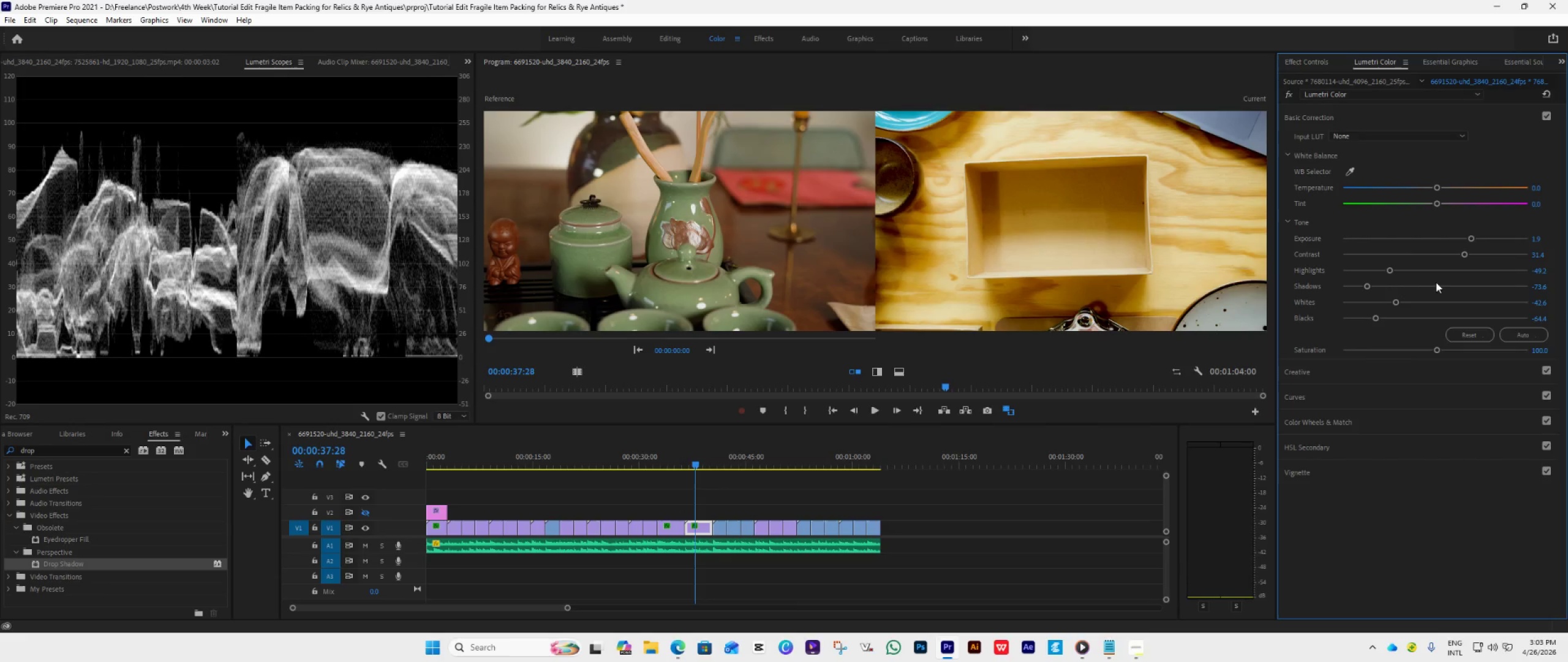 
left_click_drag(start_coordinate=[1366, 284], to_coordinate=[1415, 297])
 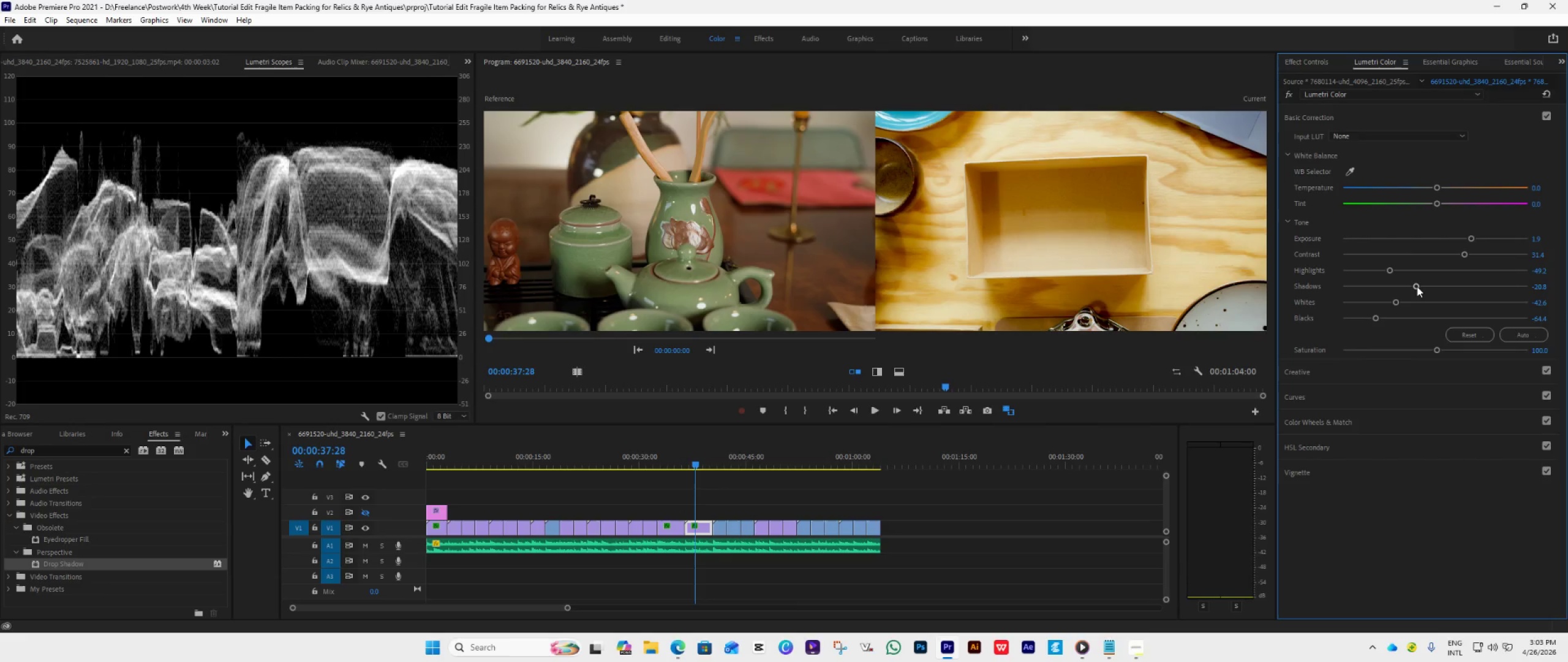 
left_click_drag(start_coordinate=[1417, 286], to_coordinate=[1367, 306])
 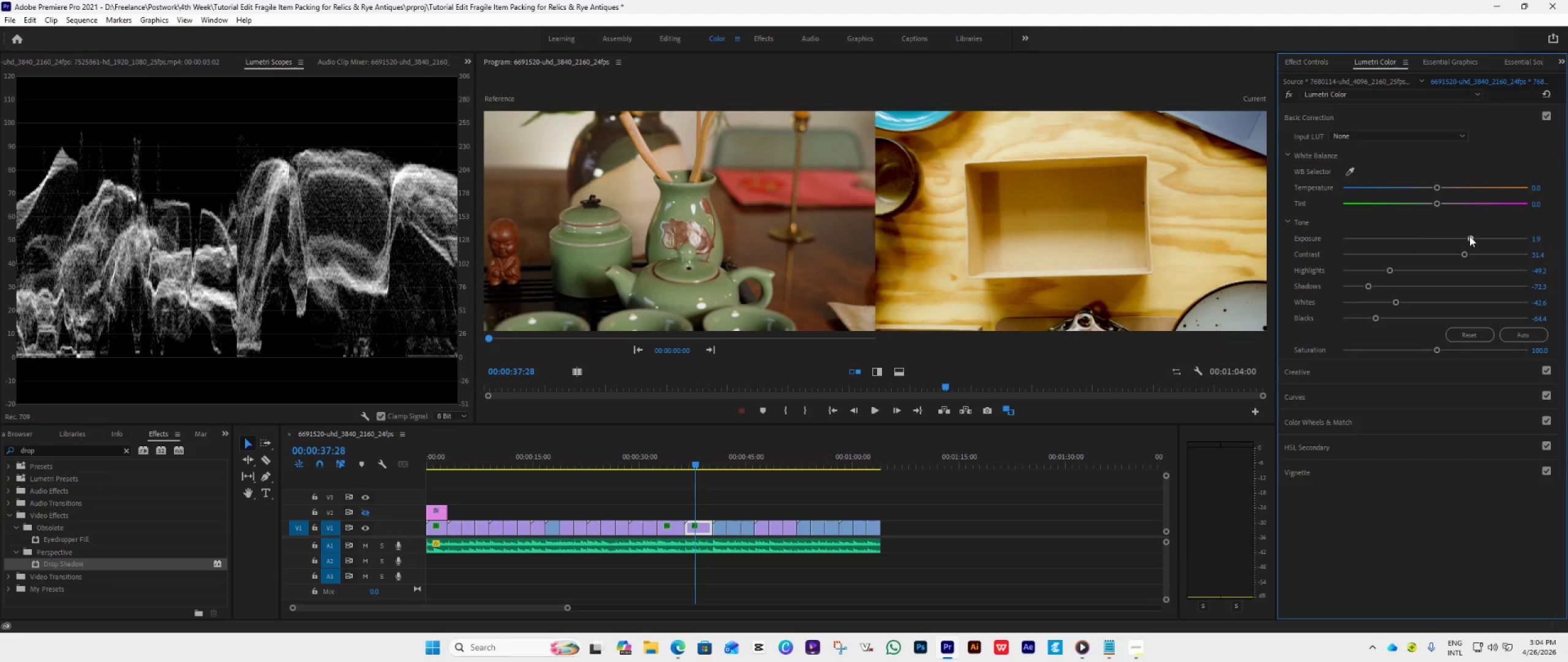 
wait(17.03)
 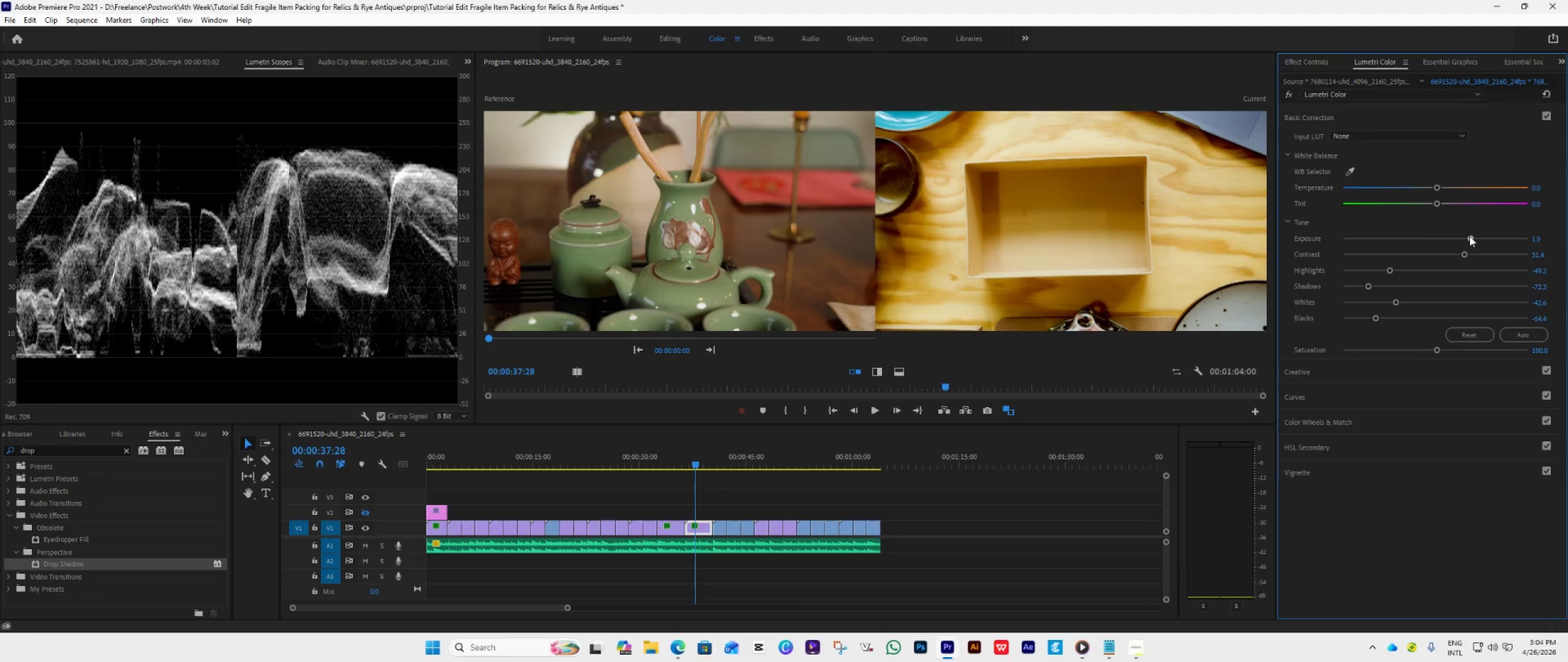 
left_click([718, 461])
 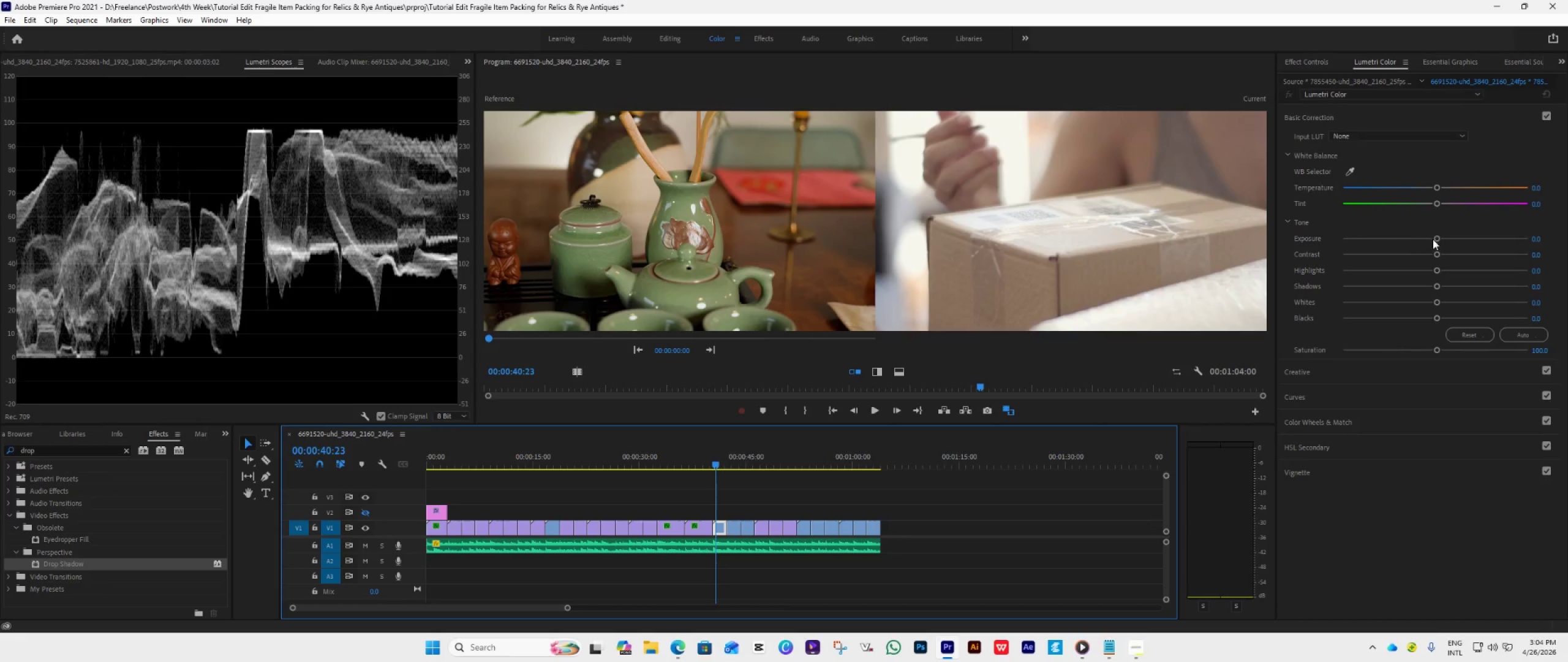 
left_click_drag(start_coordinate=[1434, 239], to_coordinate=[1430, 240])
 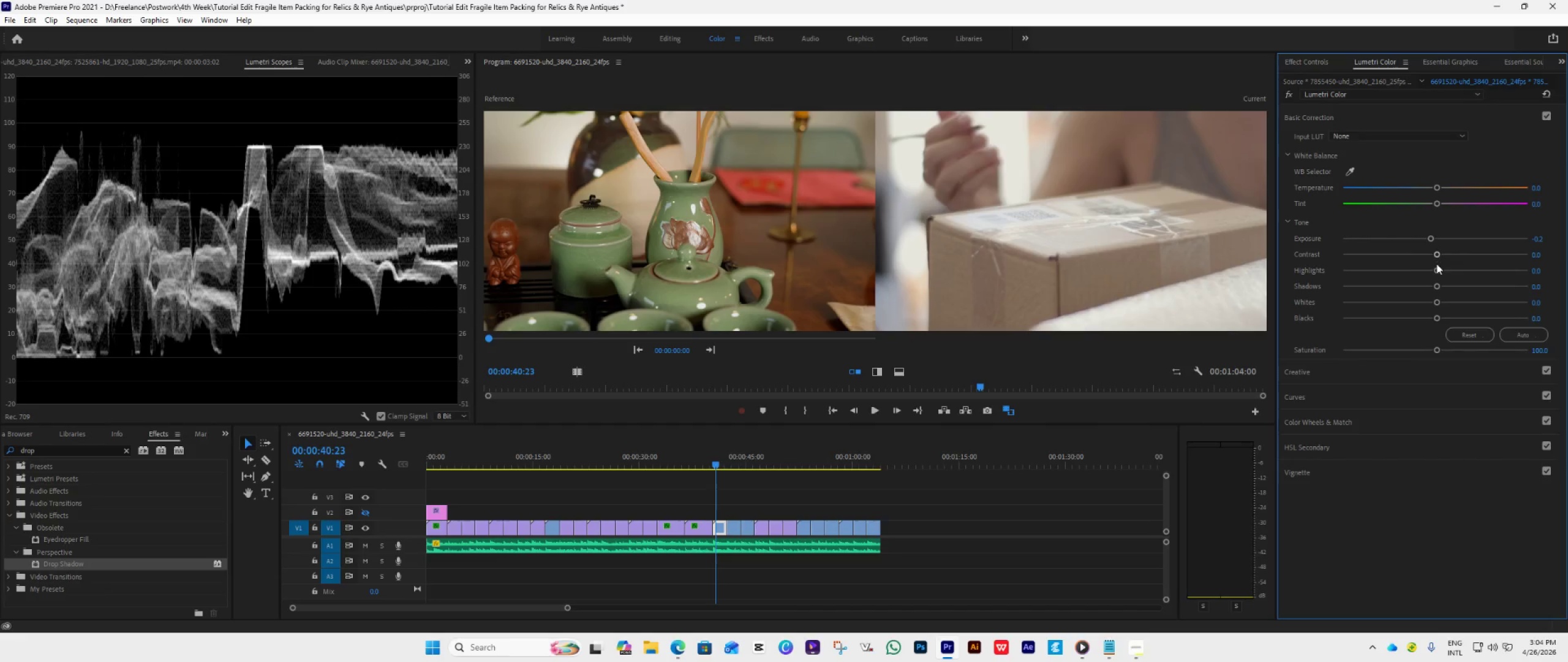 
left_click_drag(start_coordinate=[1437, 268], to_coordinate=[1411, 297])
 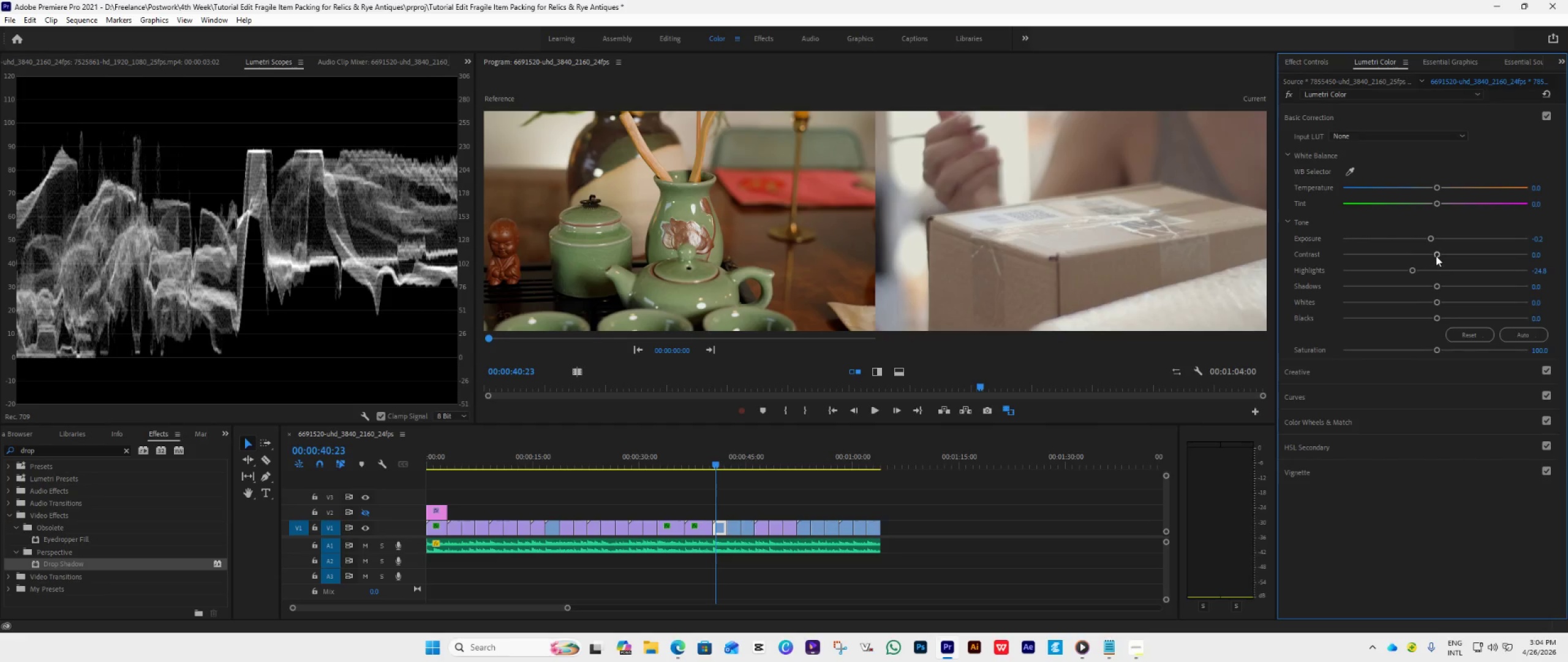 
left_click_drag(start_coordinate=[1436, 256], to_coordinate=[1502, 299])
 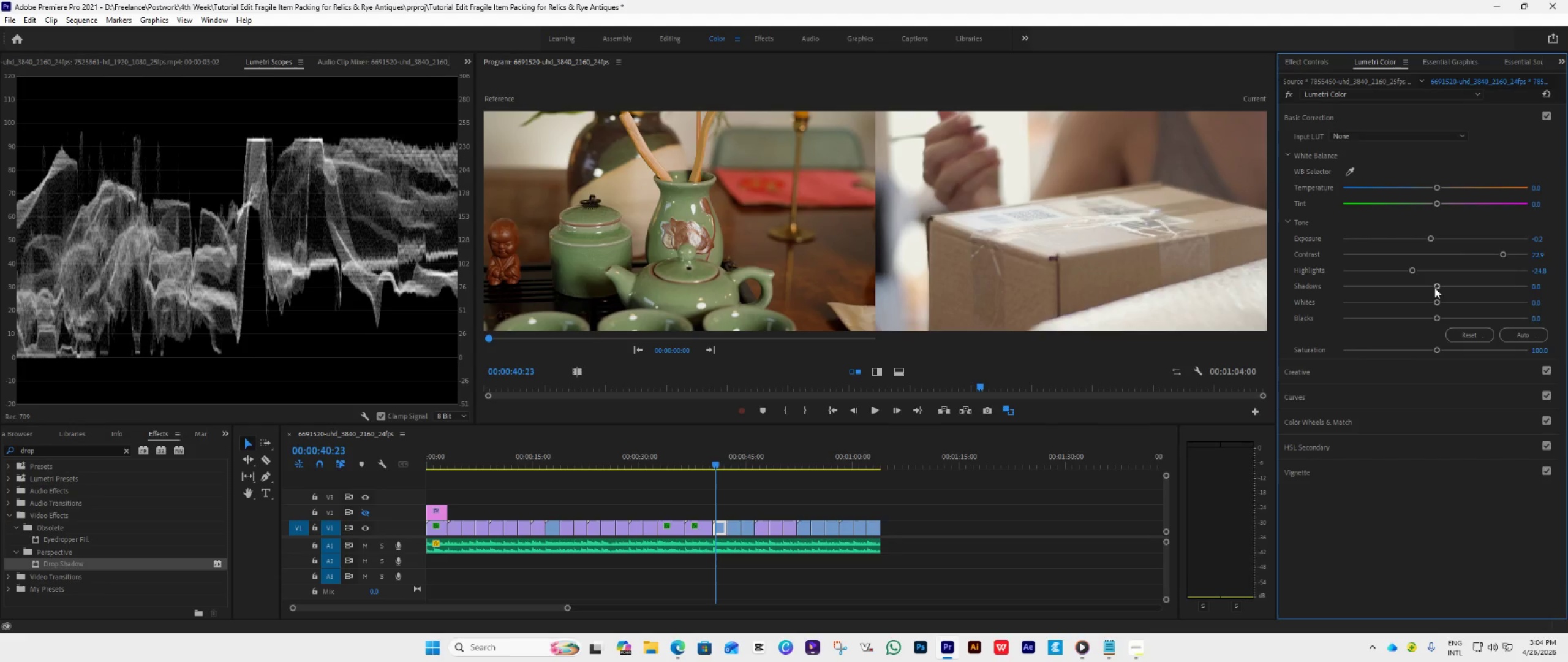 
left_click_drag(start_coordinate=[1434, 287], to_coordinate=[1393, 297])
 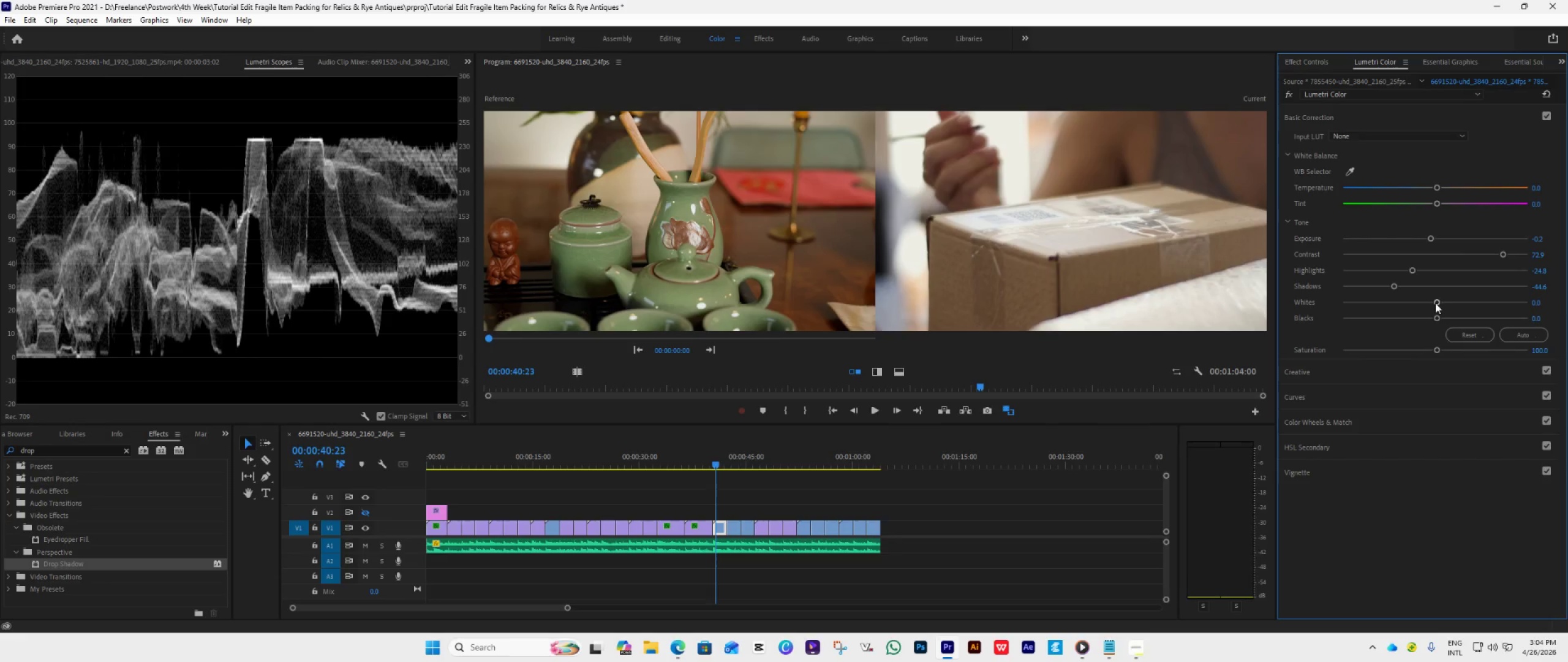 
left_click_drag(start_coordinate=[1435, 303], to_coordinate=[1423, 306])
 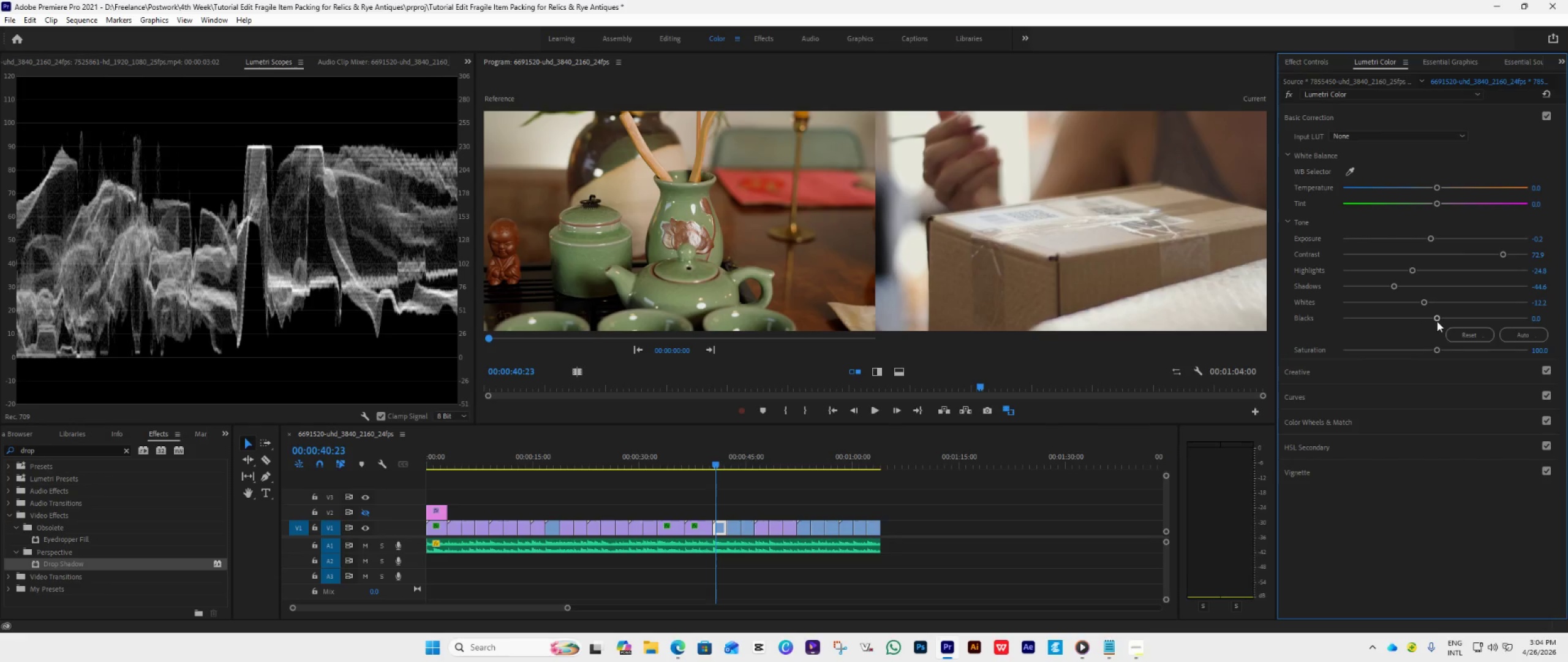 
left_click_drag(start_coordinate=[1437, 321], to_coordinate=[1382, 343])
 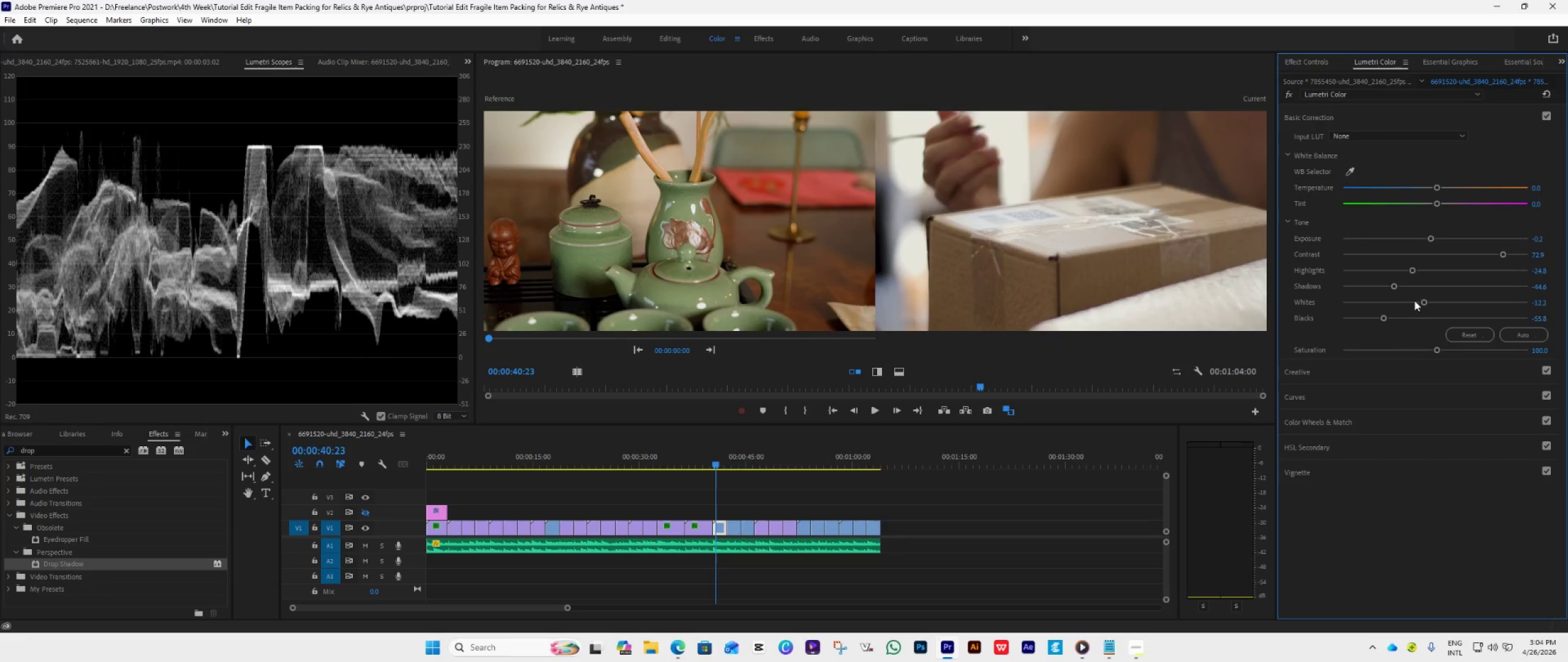 
left_click_drag(start_coordinate=[1395, 286], to_coordinate=[1409, 293])
 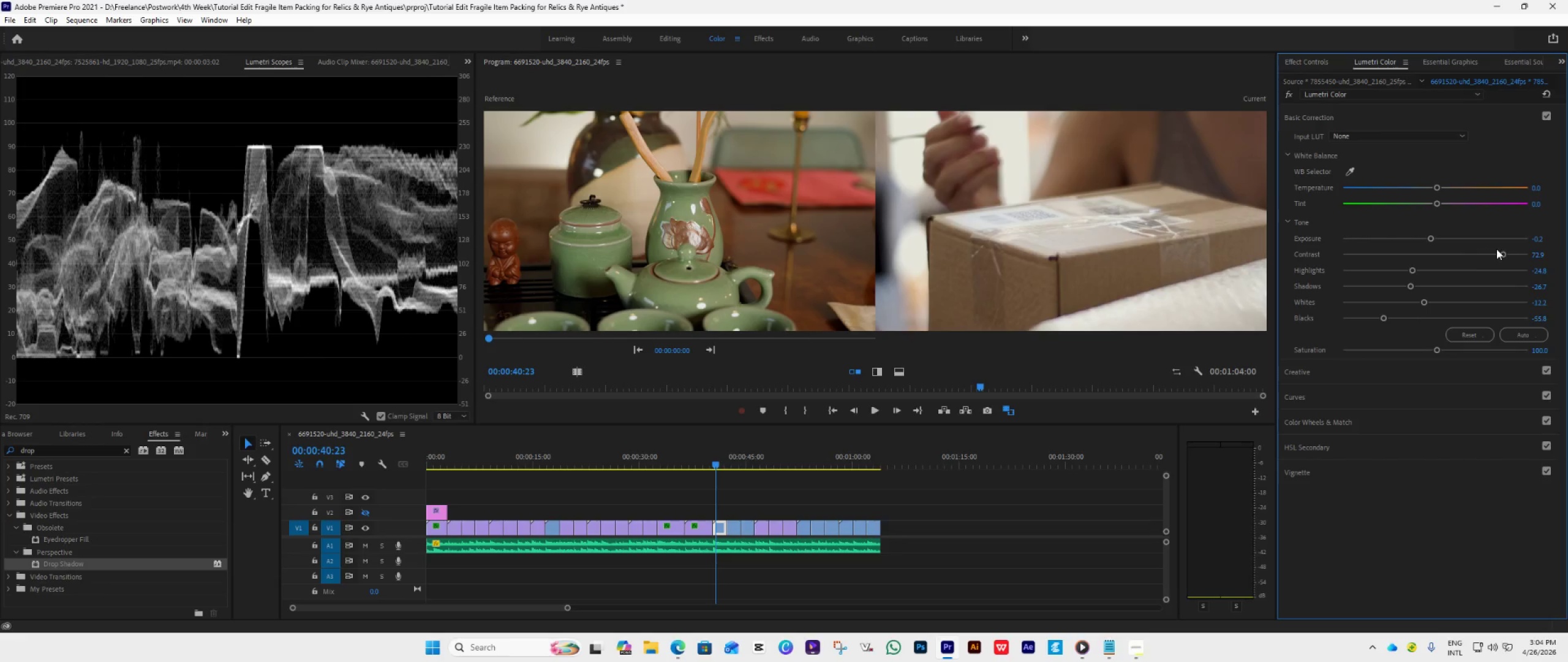 
left_click_drag(start_coordinate=[1501, 253], to_coordinate=[1509, 259])
 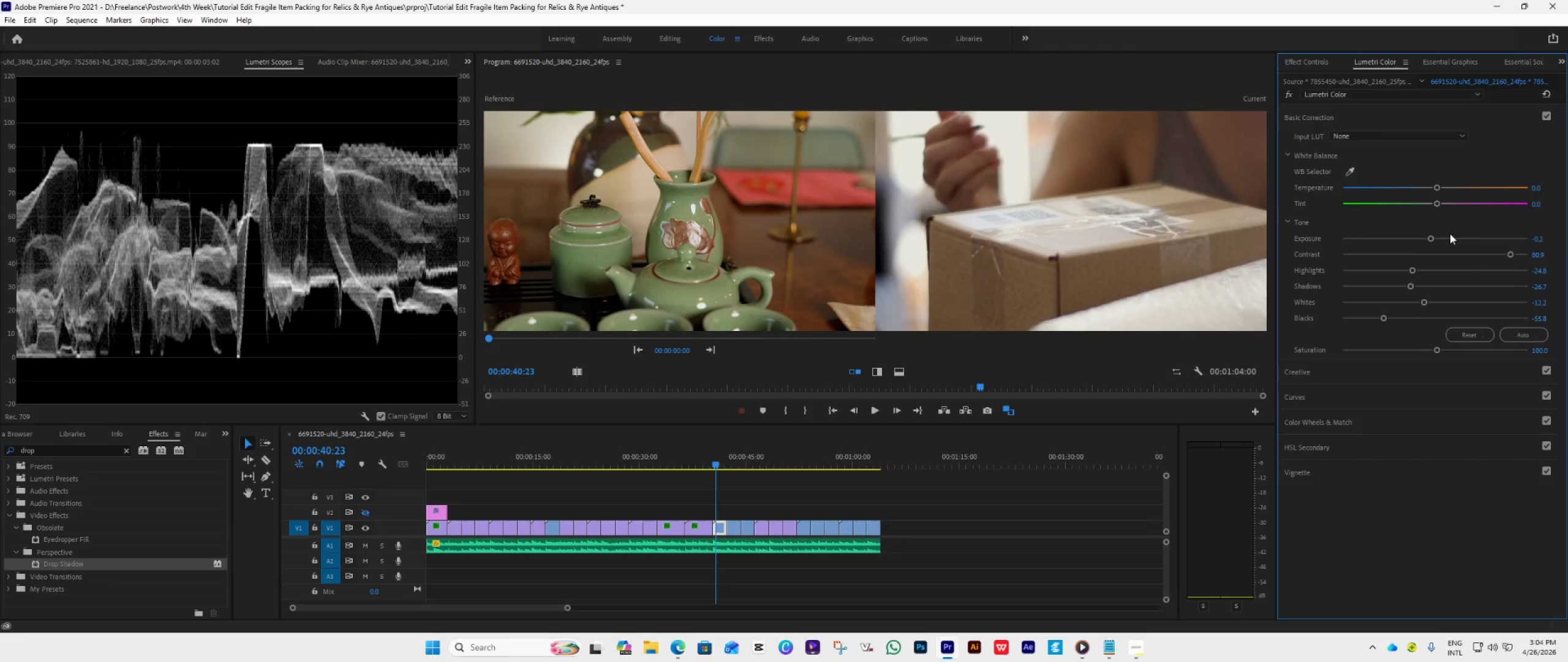 
left_click_drag(start_coordinate=[1432, 239], to_coordinate=[1435, 240])
 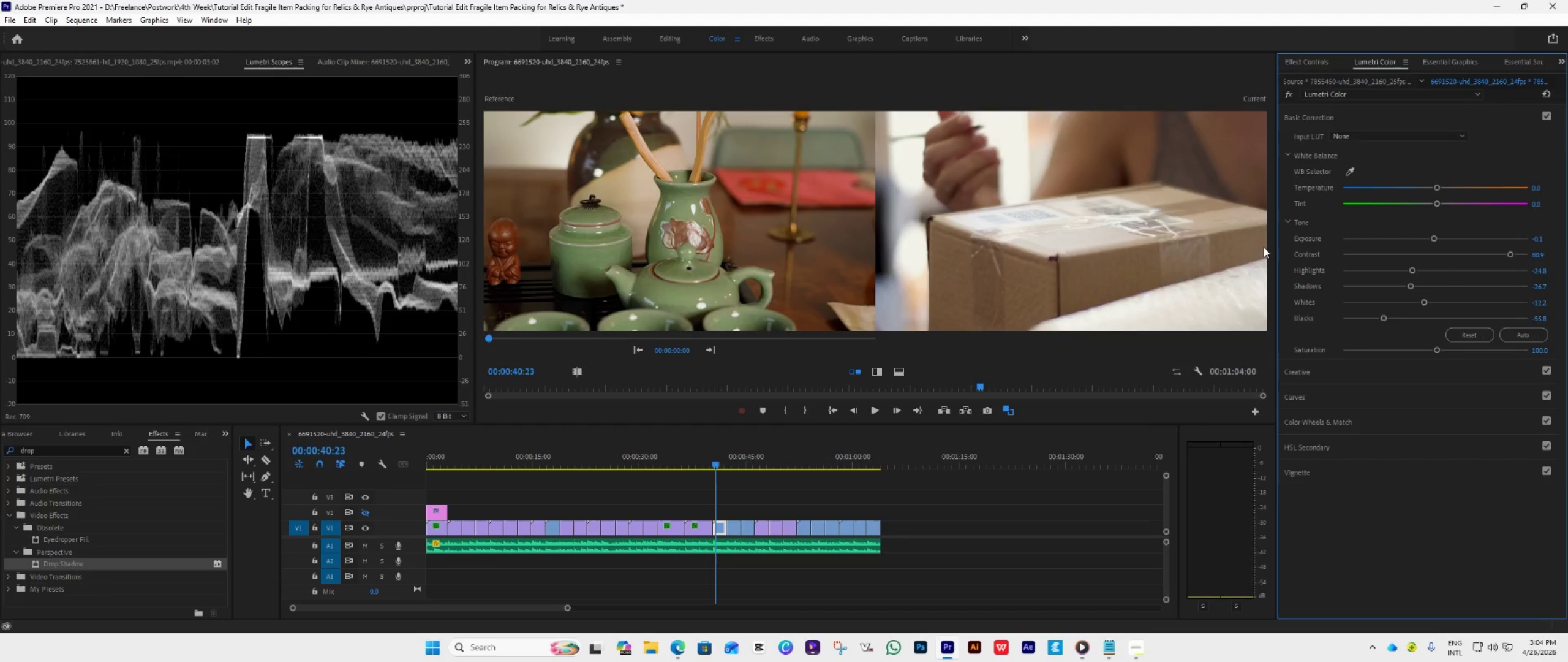 
wait(14.34)
 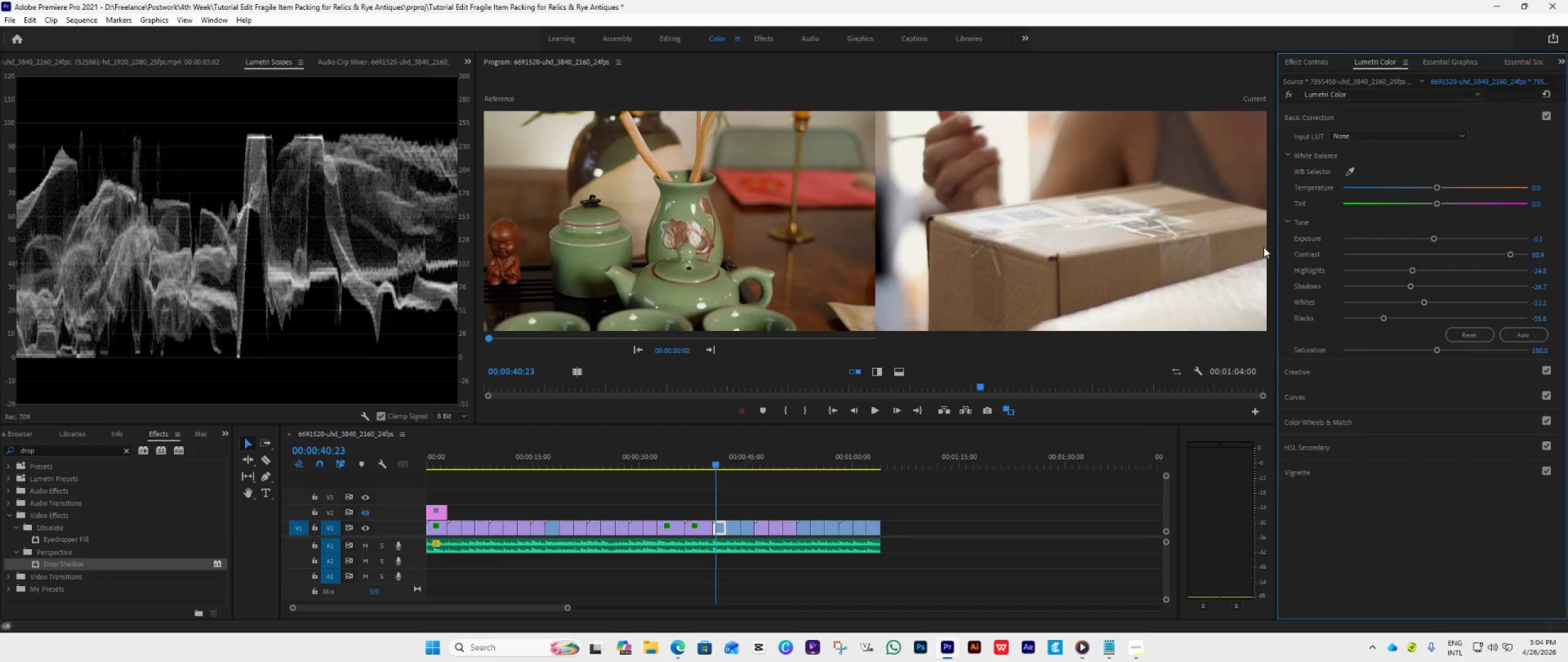 
left_click_drag(start_coordinate=[719, 462], to_coordinate=[751, 482])
 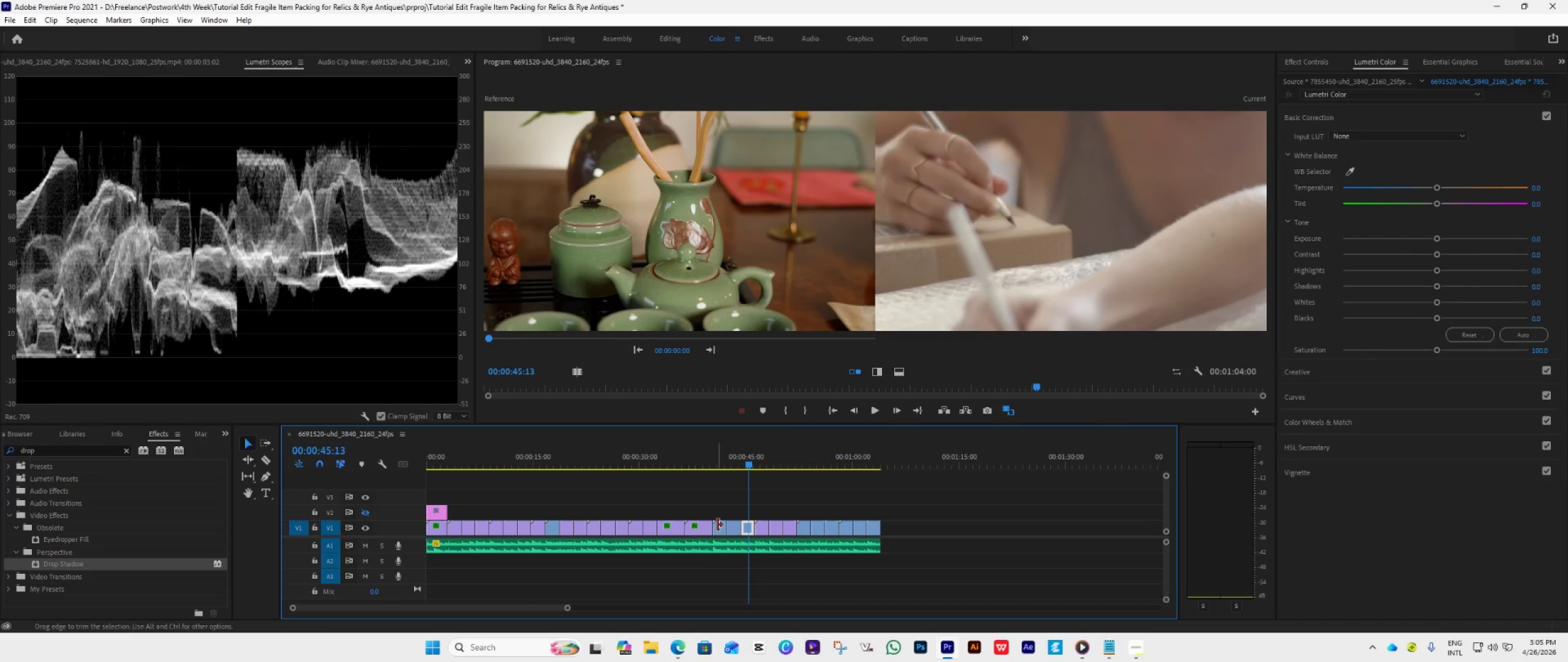 
left_click([717, 525])
 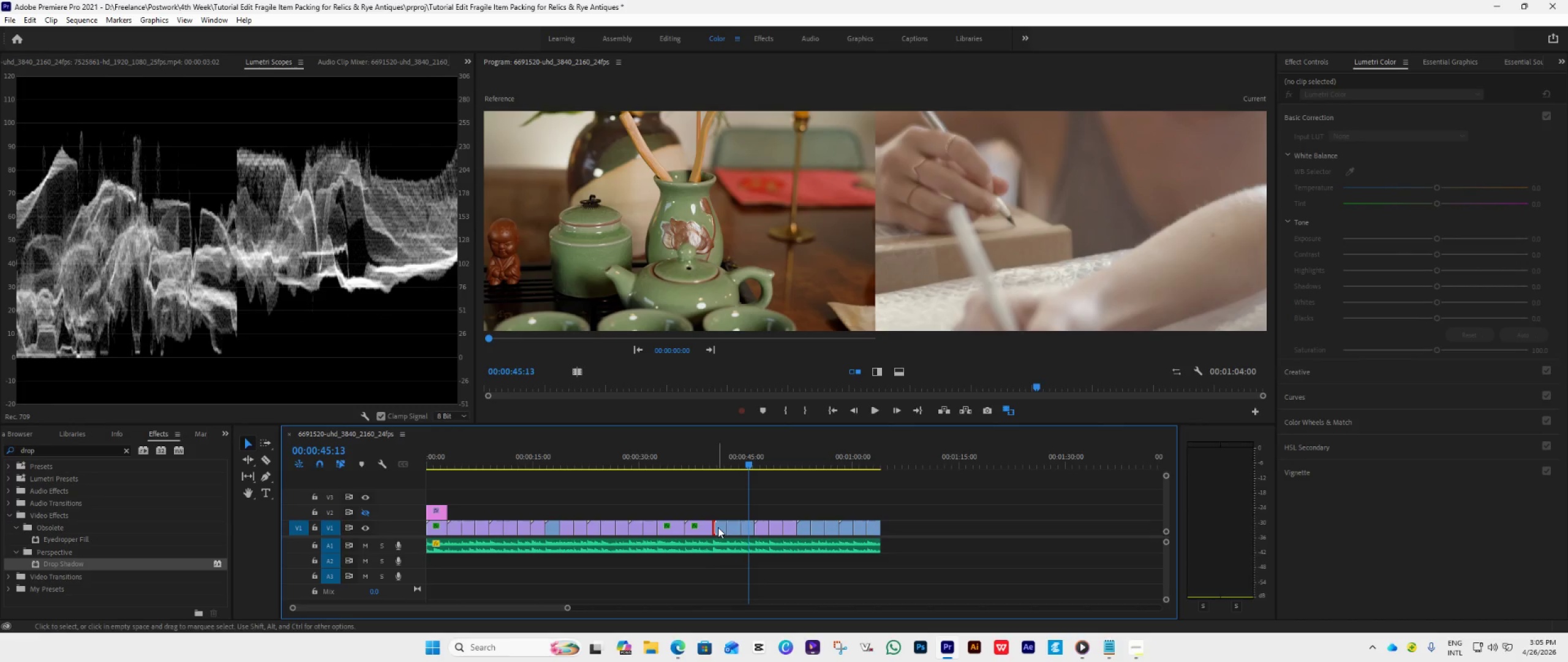 
left_click([718, 527])
 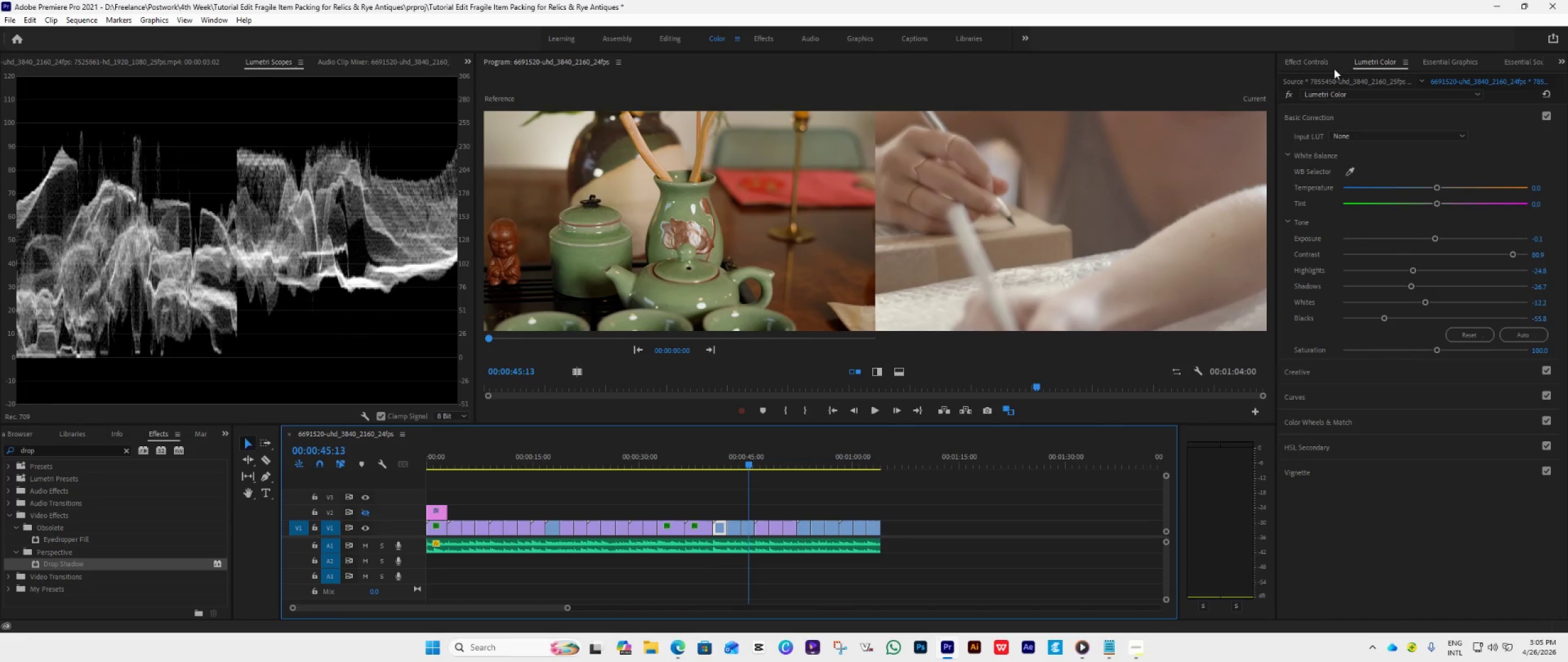 
left_click([1321, 55])
 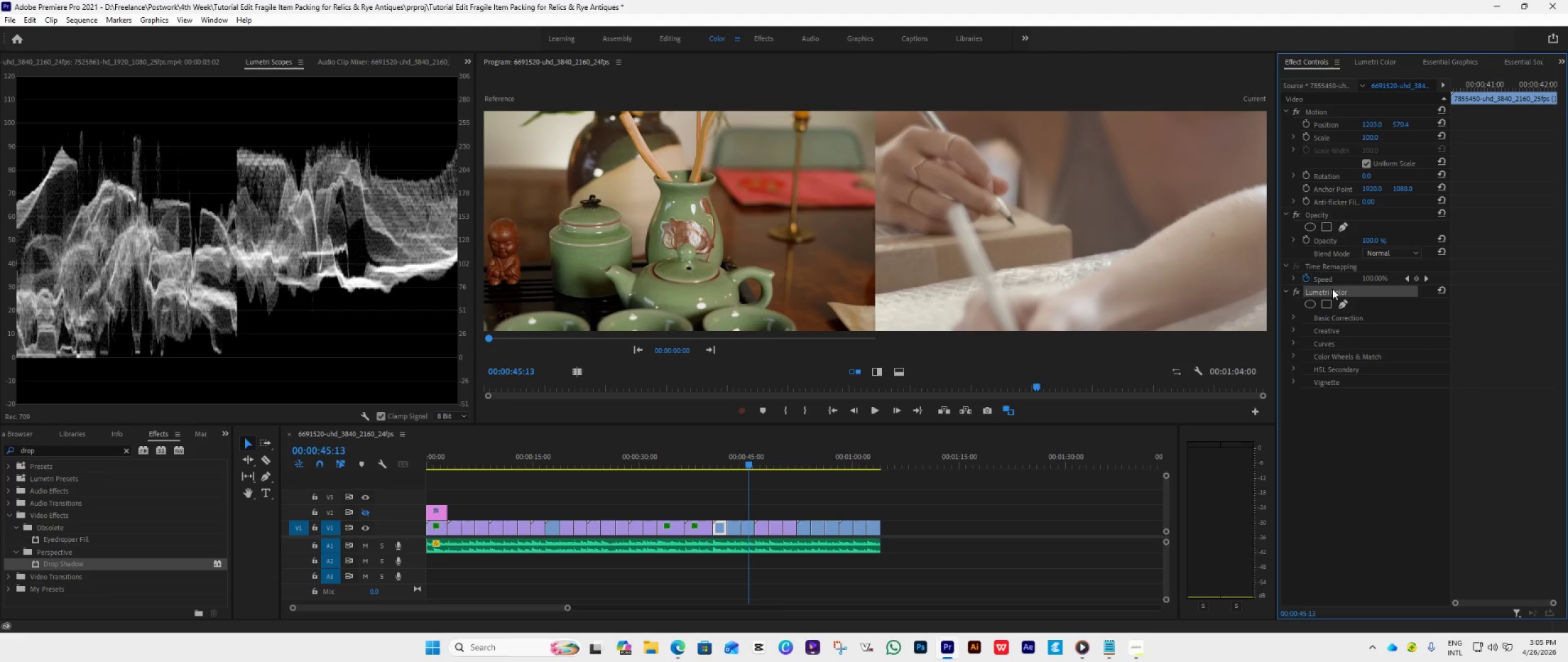 
key(Control+C)
 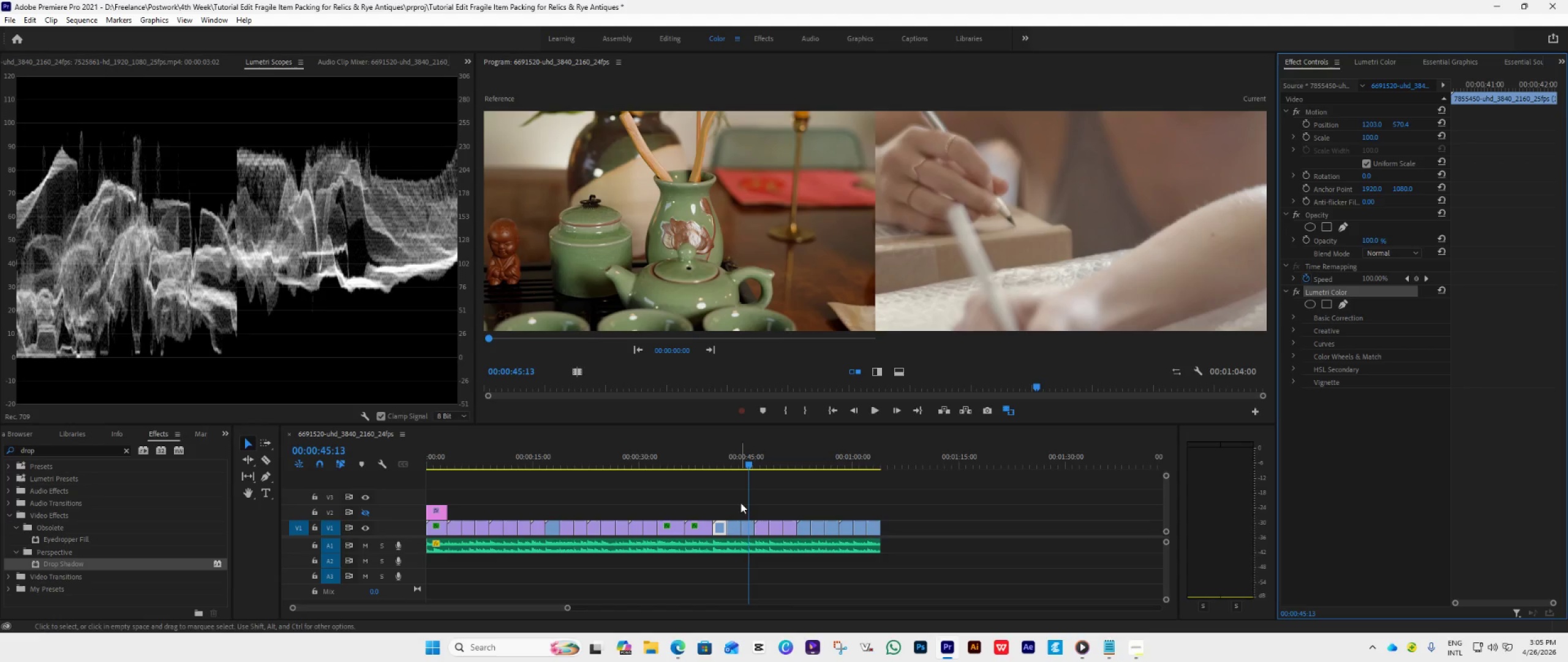 
left_click_drag(start_coordinate=[739, 504], to_coordinate=[744, 531])
 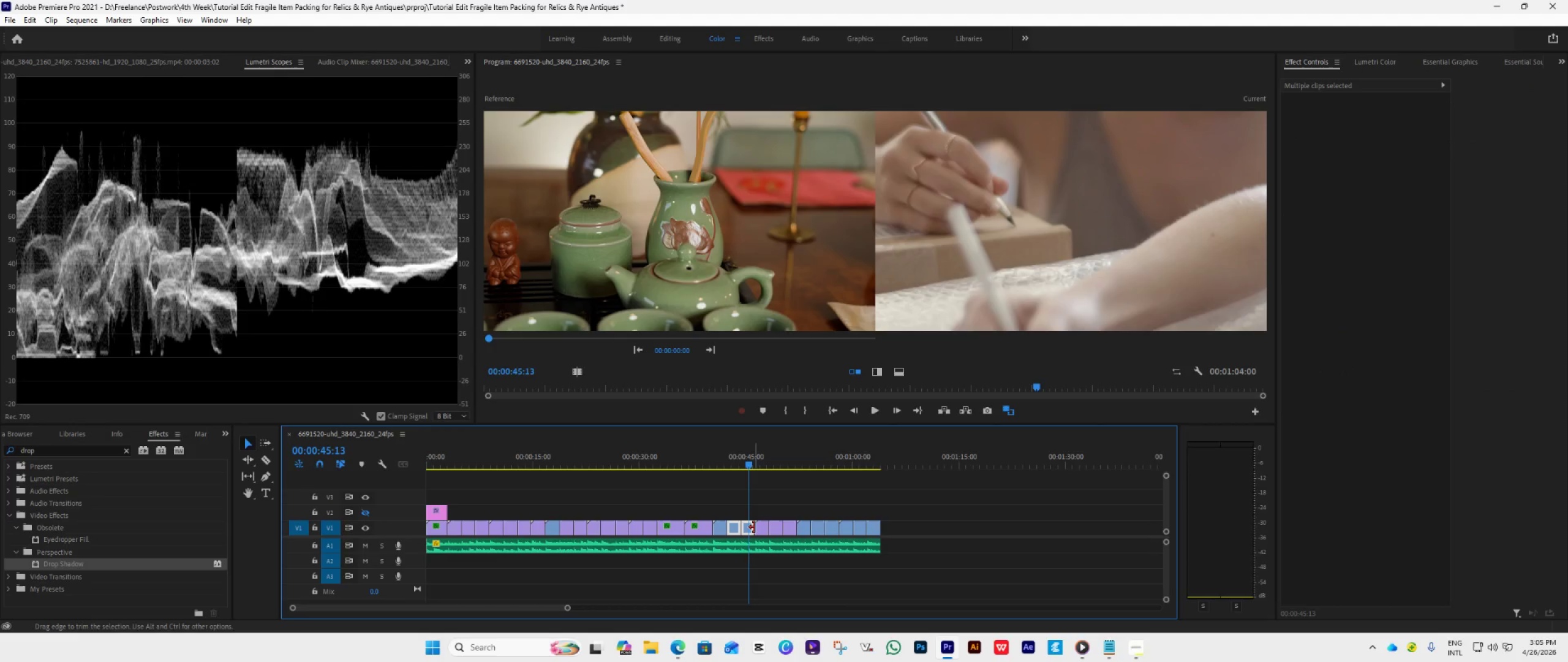 
wait(12.19)
 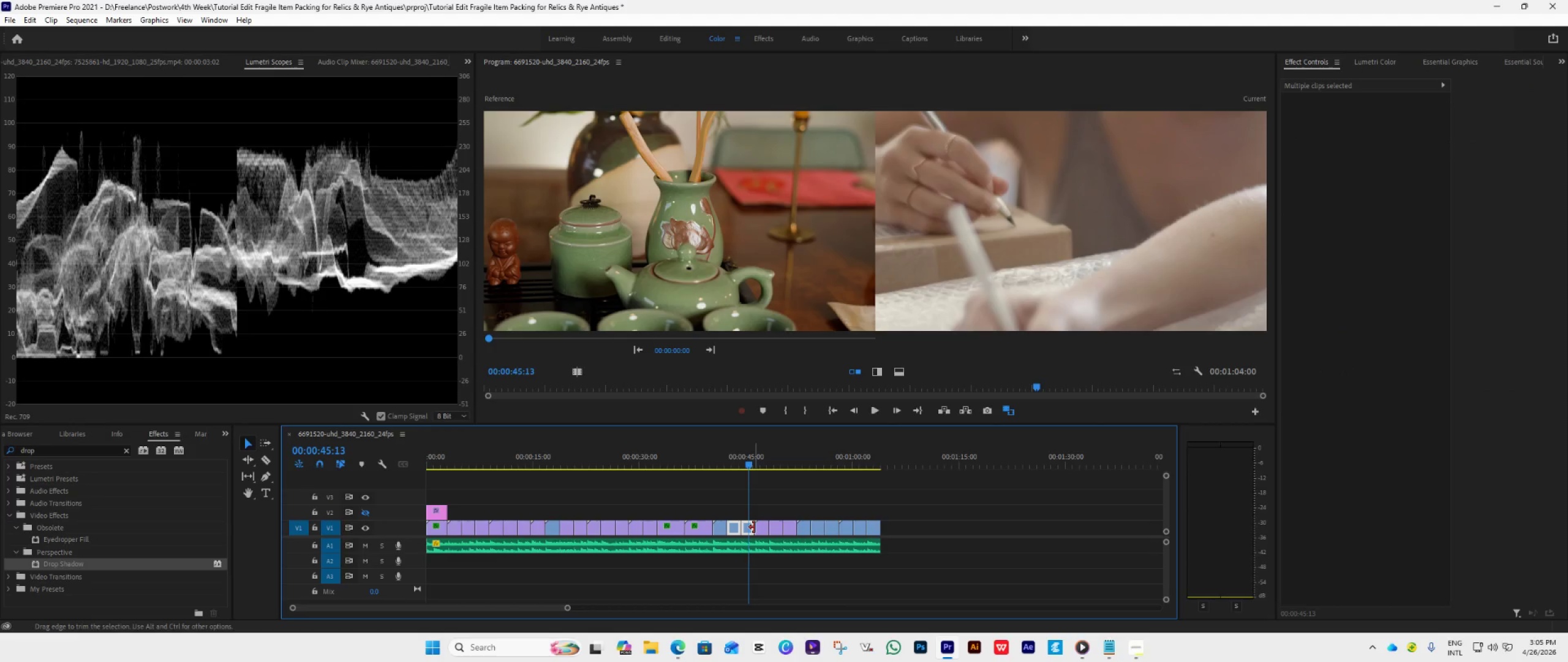 
key(Control+V)
 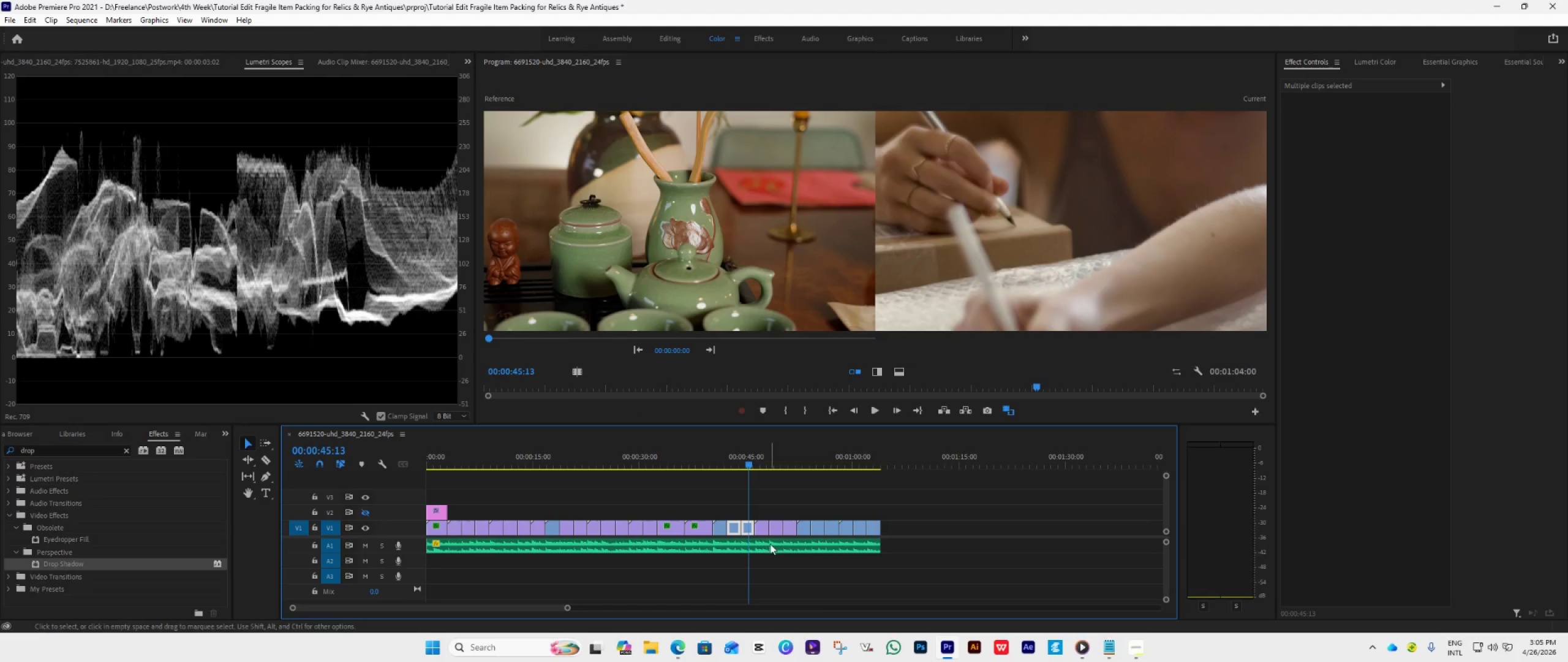 
key(Space)
 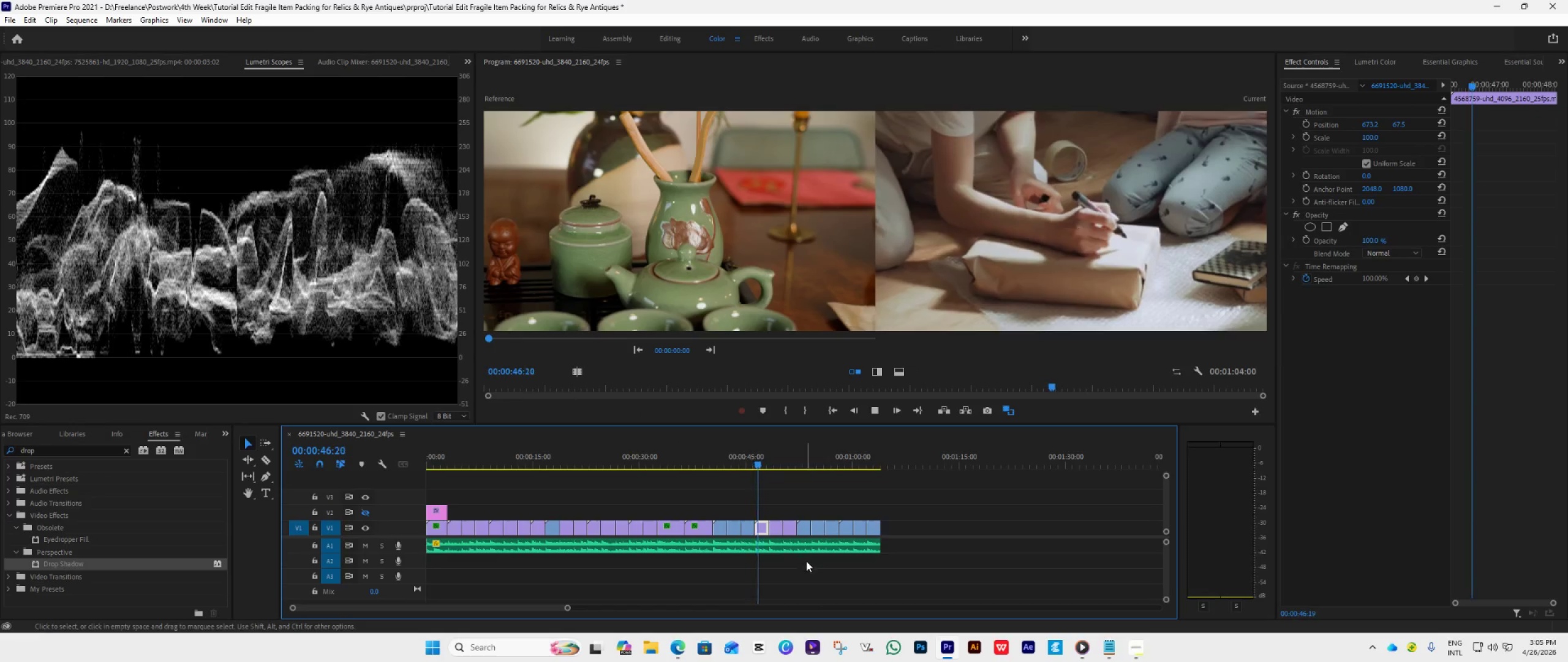 
key(Space)
 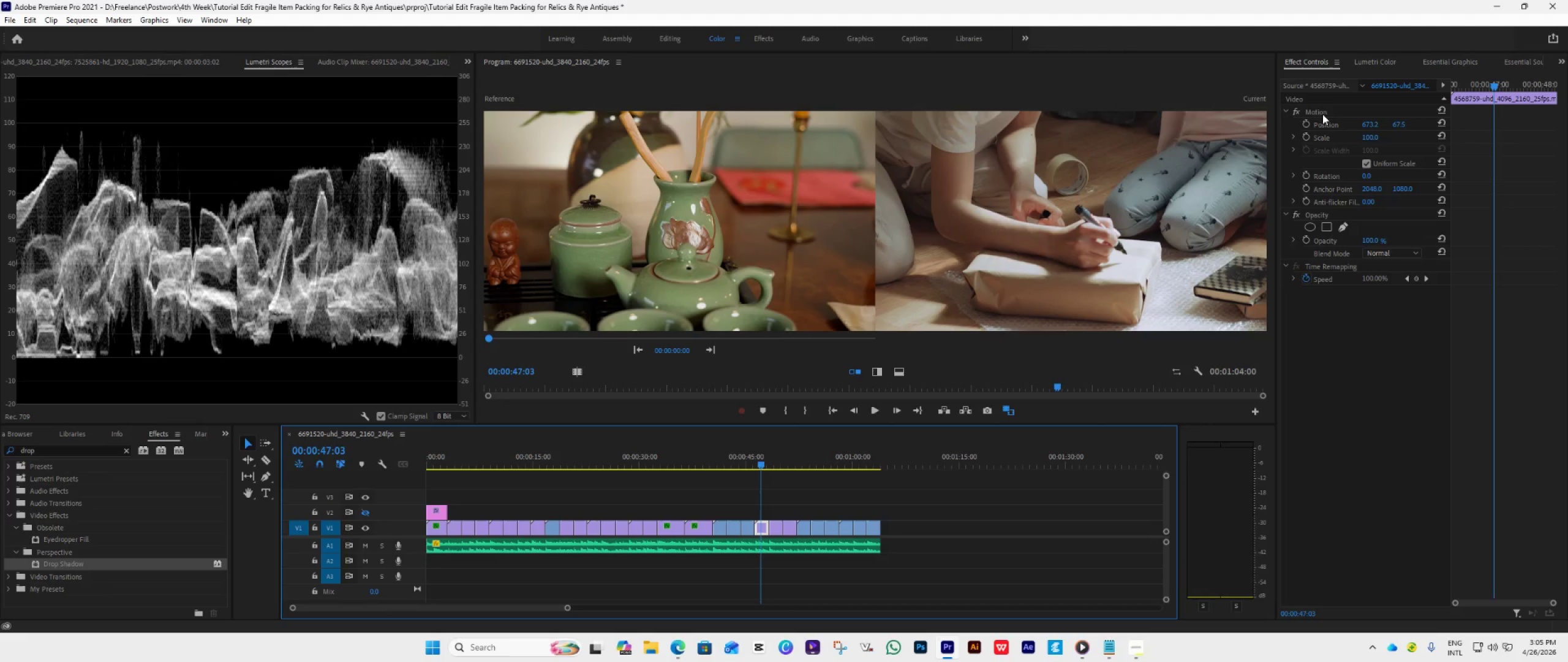 
left_click([1363, 66])
 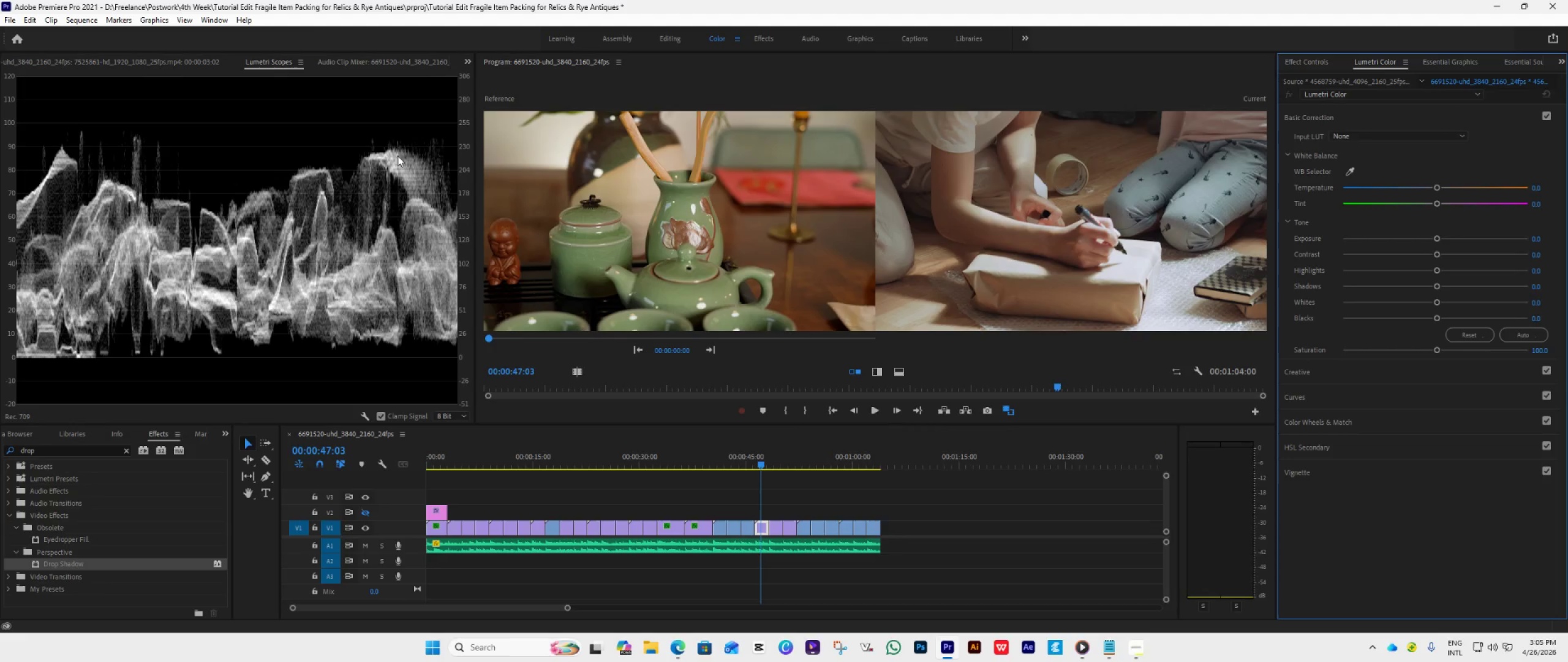 
wait(6.39)
 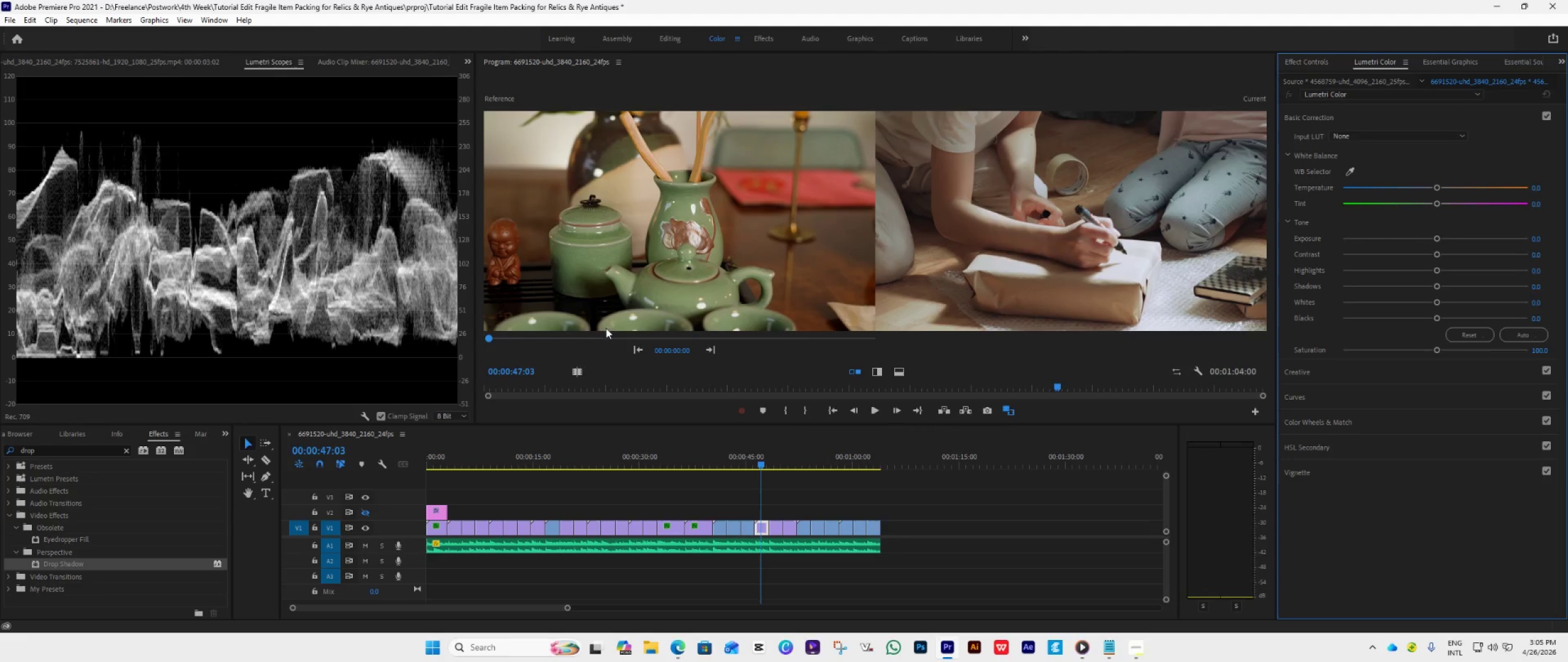 
left_click_drag(start_coordinate=[1436, 316], to_coordinate=[1423, 319])
 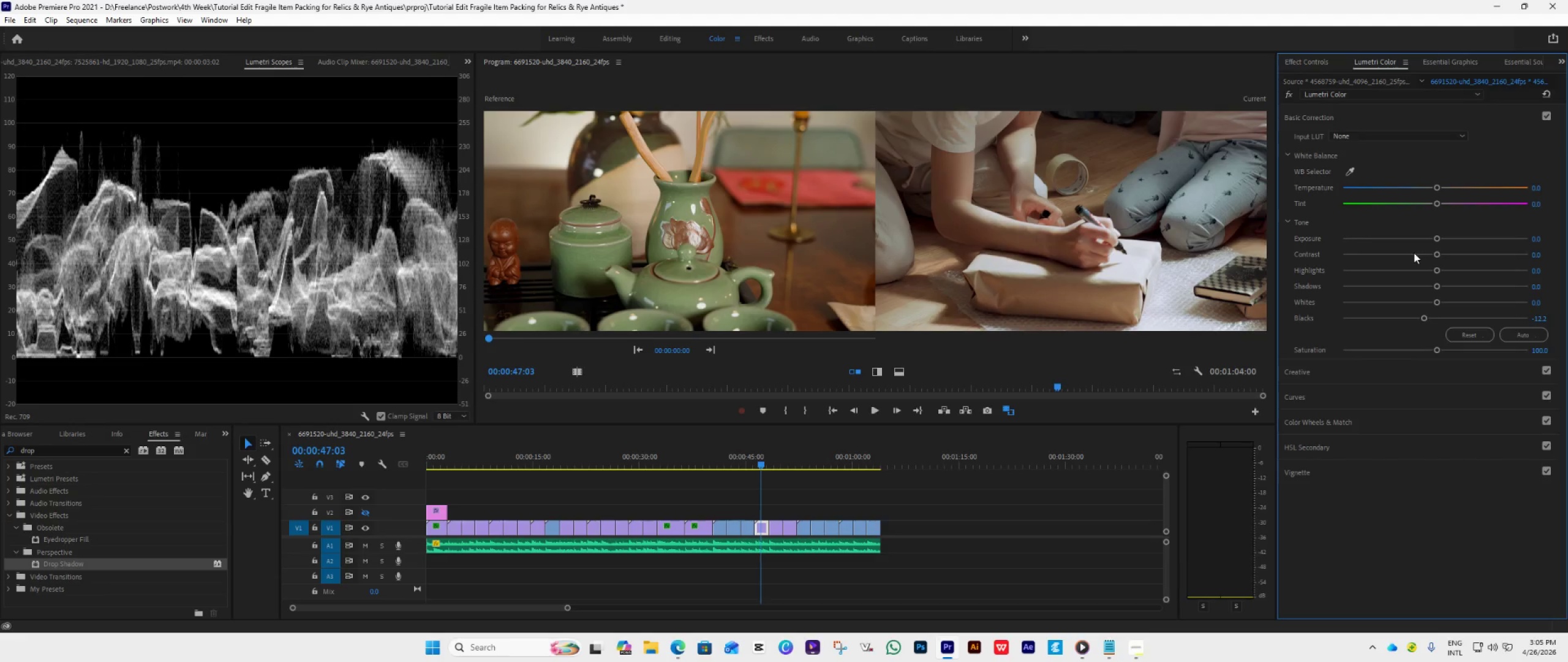 
wait(5.14)
 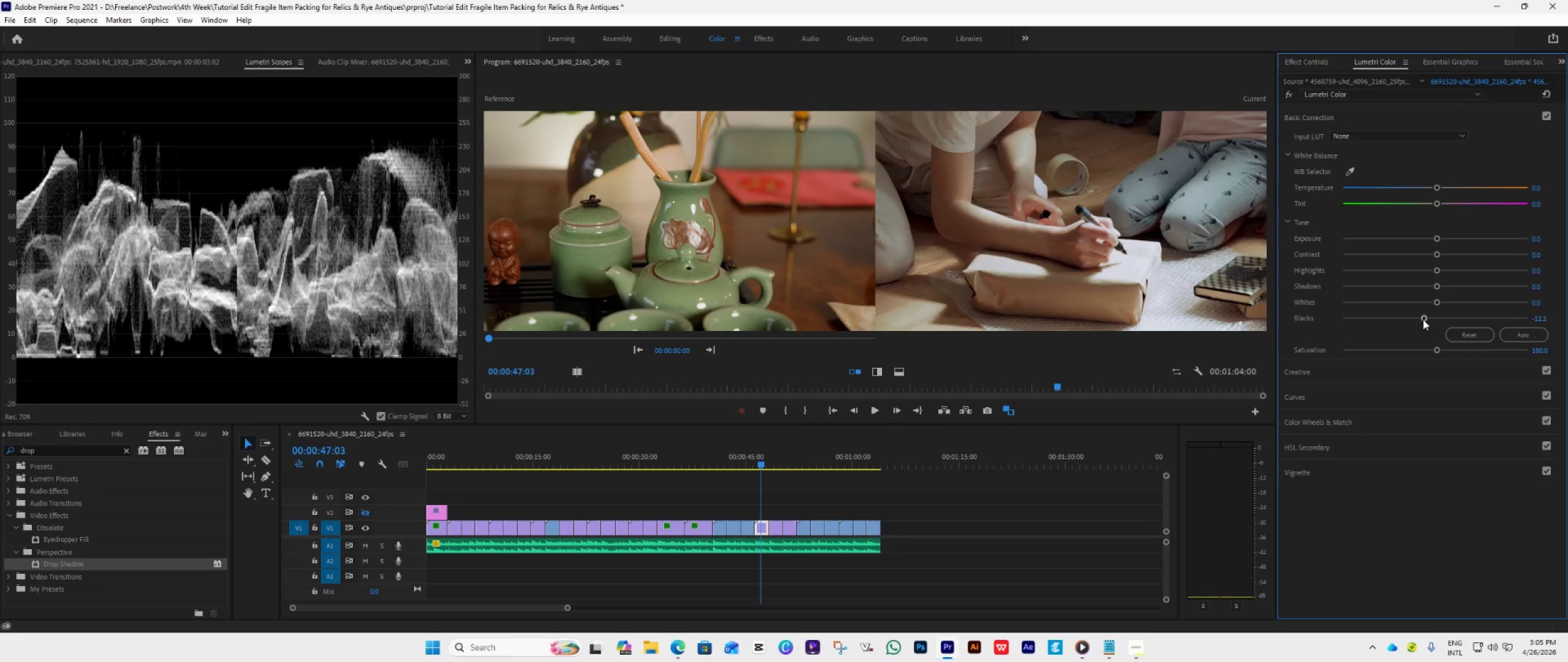 
left_click_drag(start_coordinate=[1433, 253], to_coordinate=[1474, 269])
 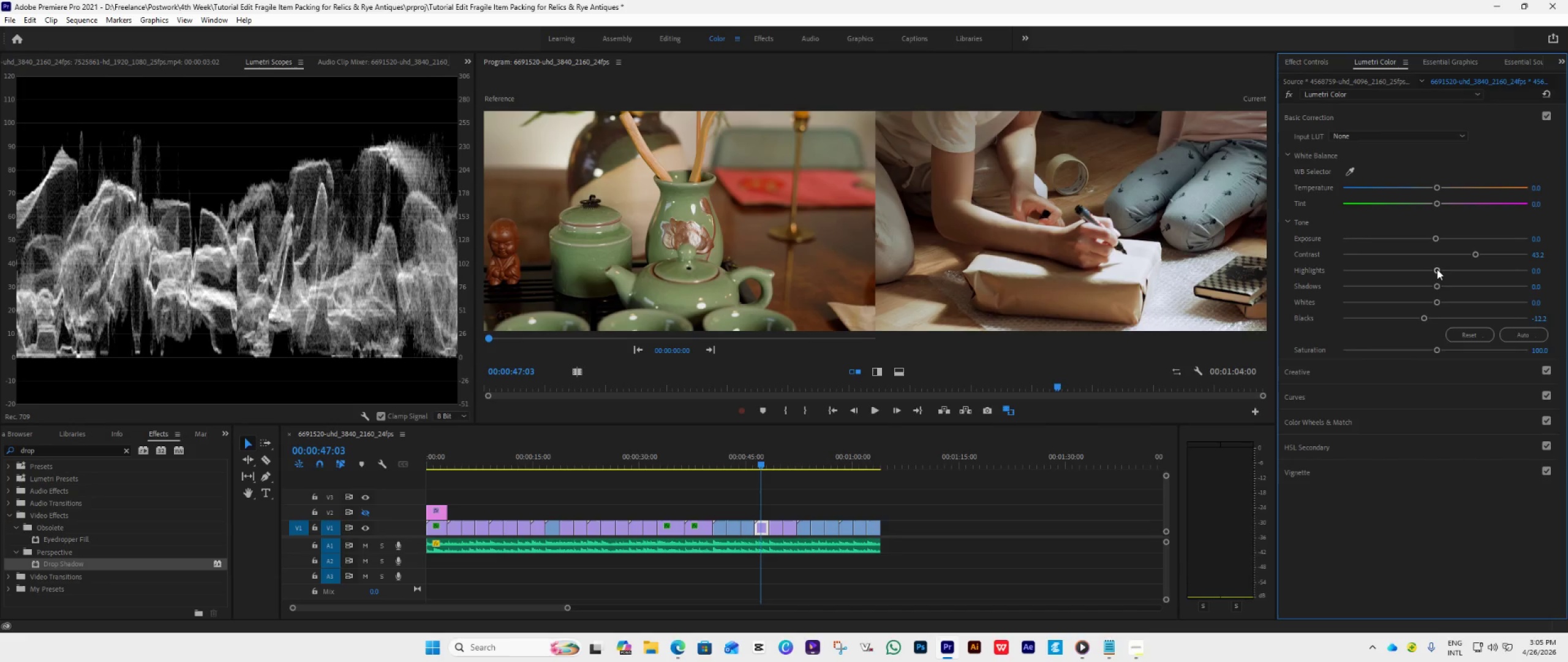 
wait(5.7)
 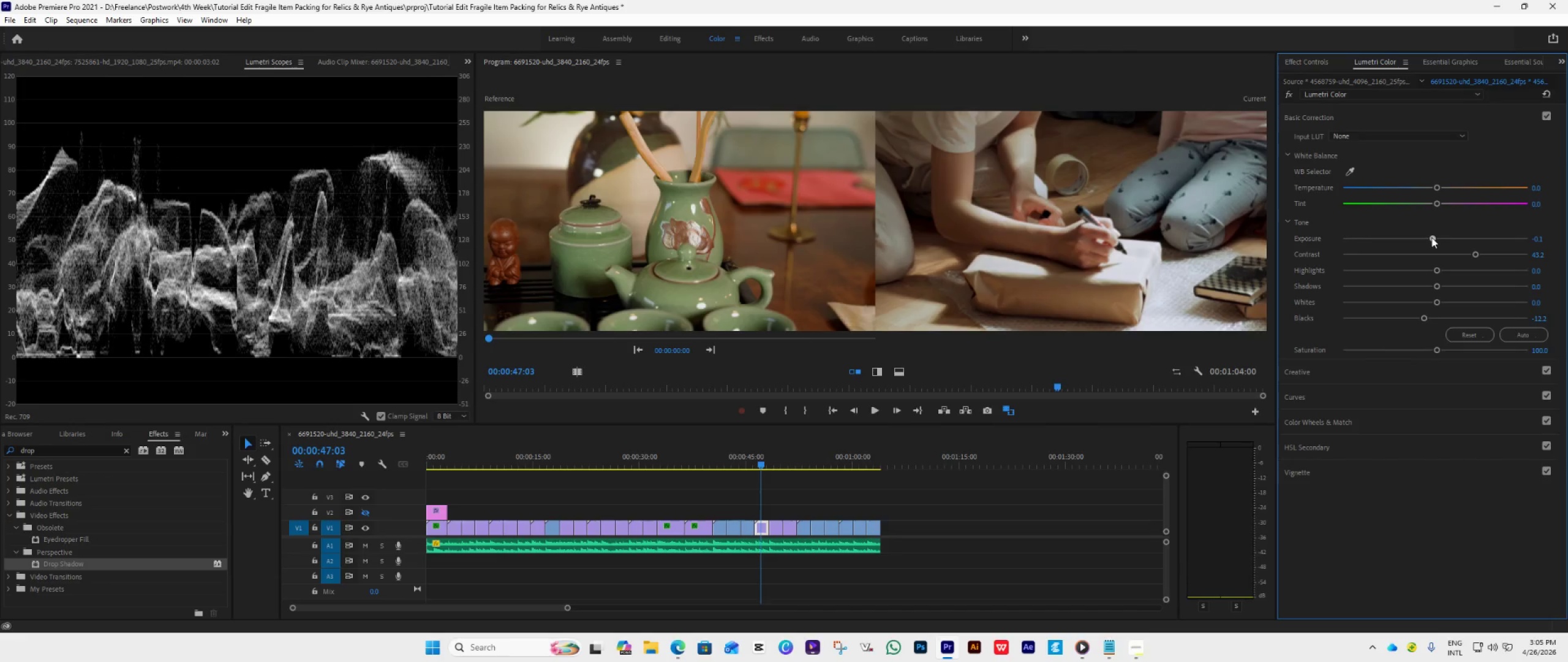 
left_click_drag(start_coordinate=[1433, 283], to_coordinate=[1426, 306])
 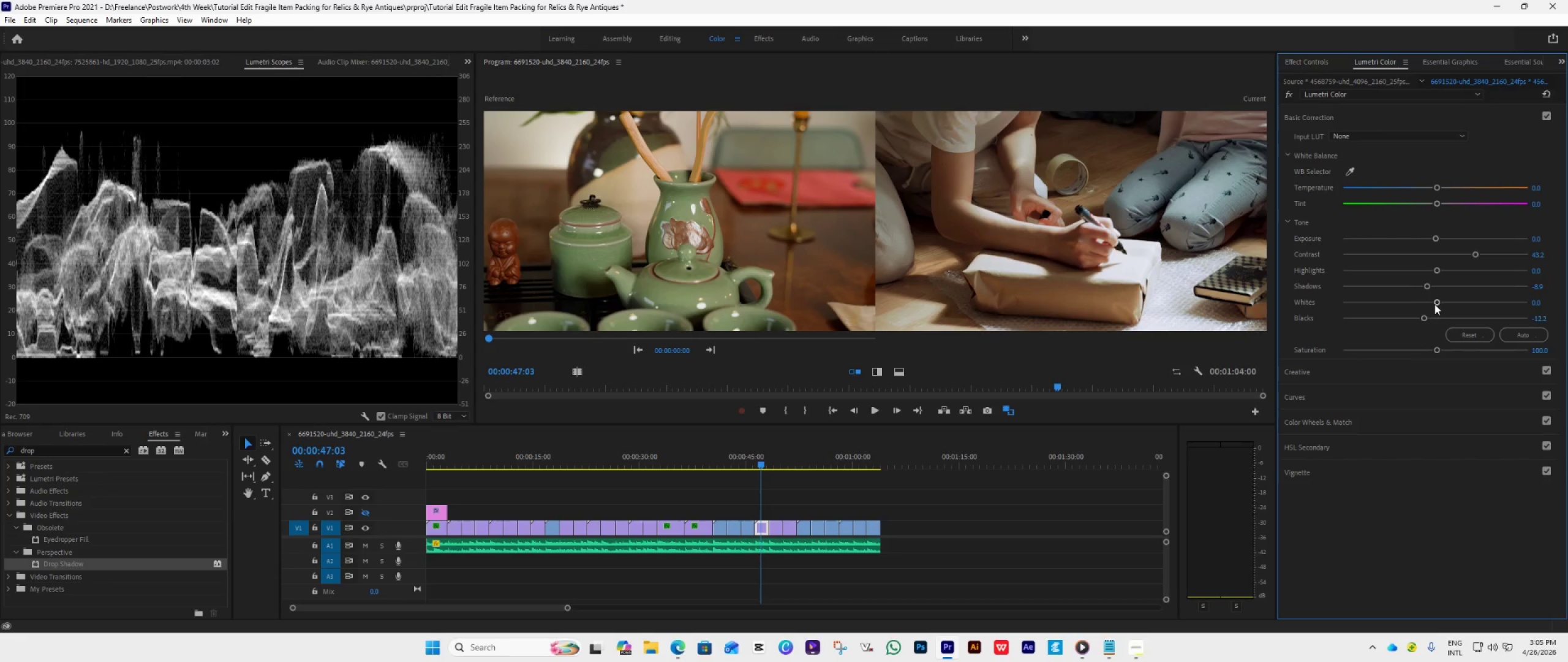 
left_click_drag(start_coordinate=[1436, 301], to_coordinate=[1422, 303])
 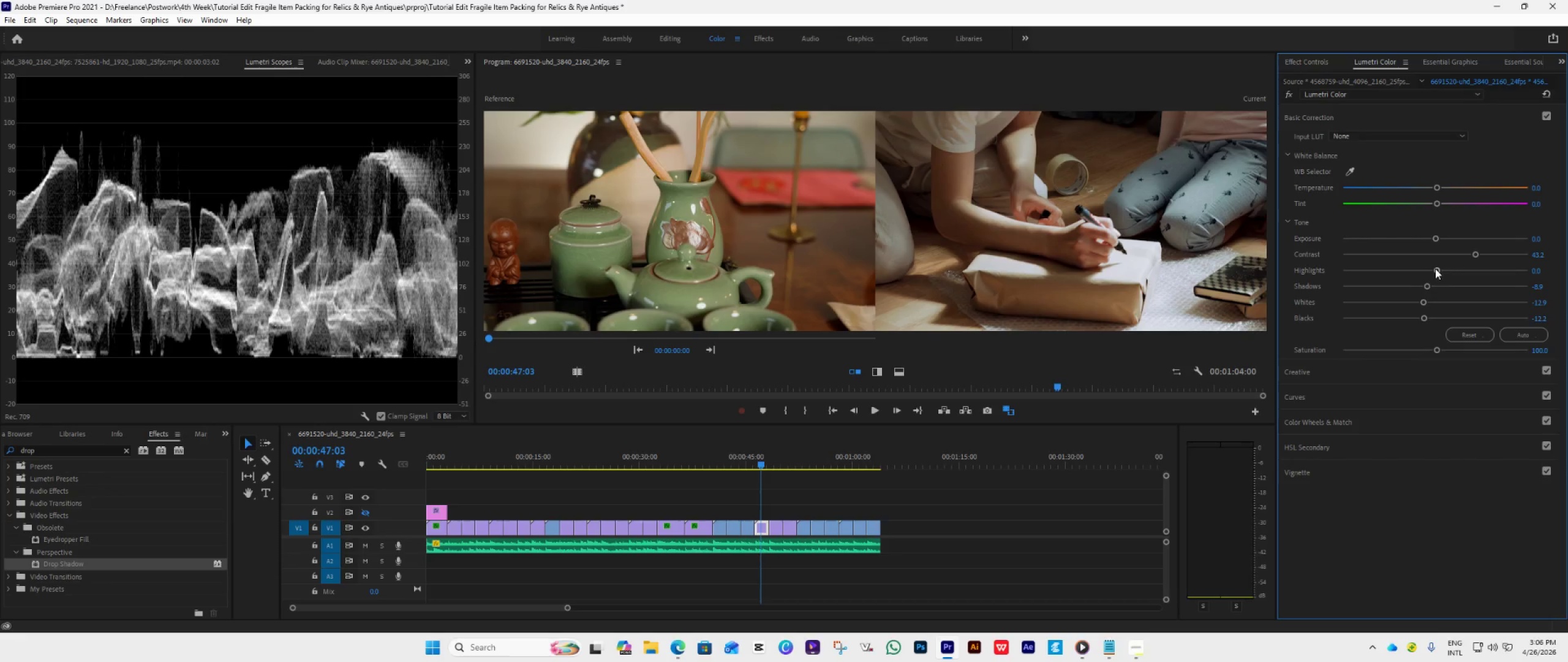 
wait(6.03)
 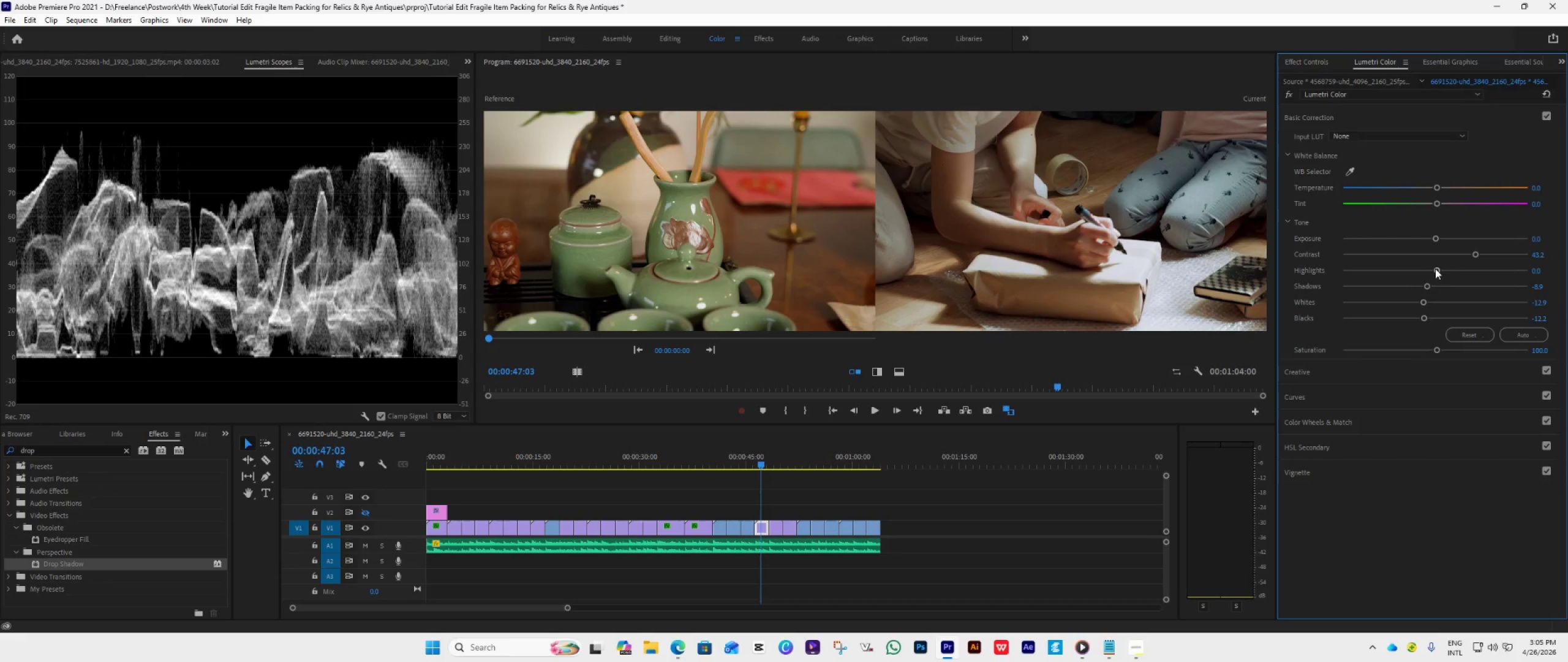 
left_click_drag(start_coordinate=[1433, 237], to_coordinate=[1439, 238])
 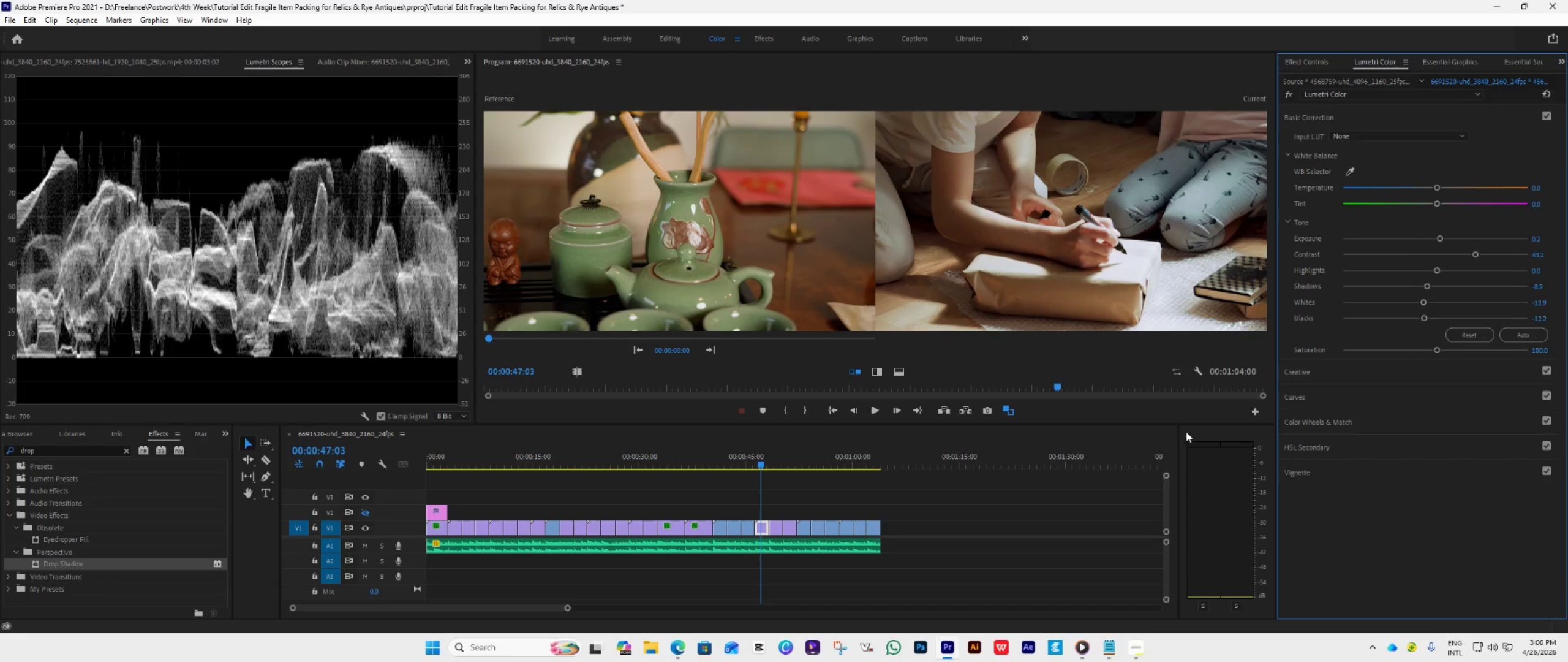 
wait(5.28)
 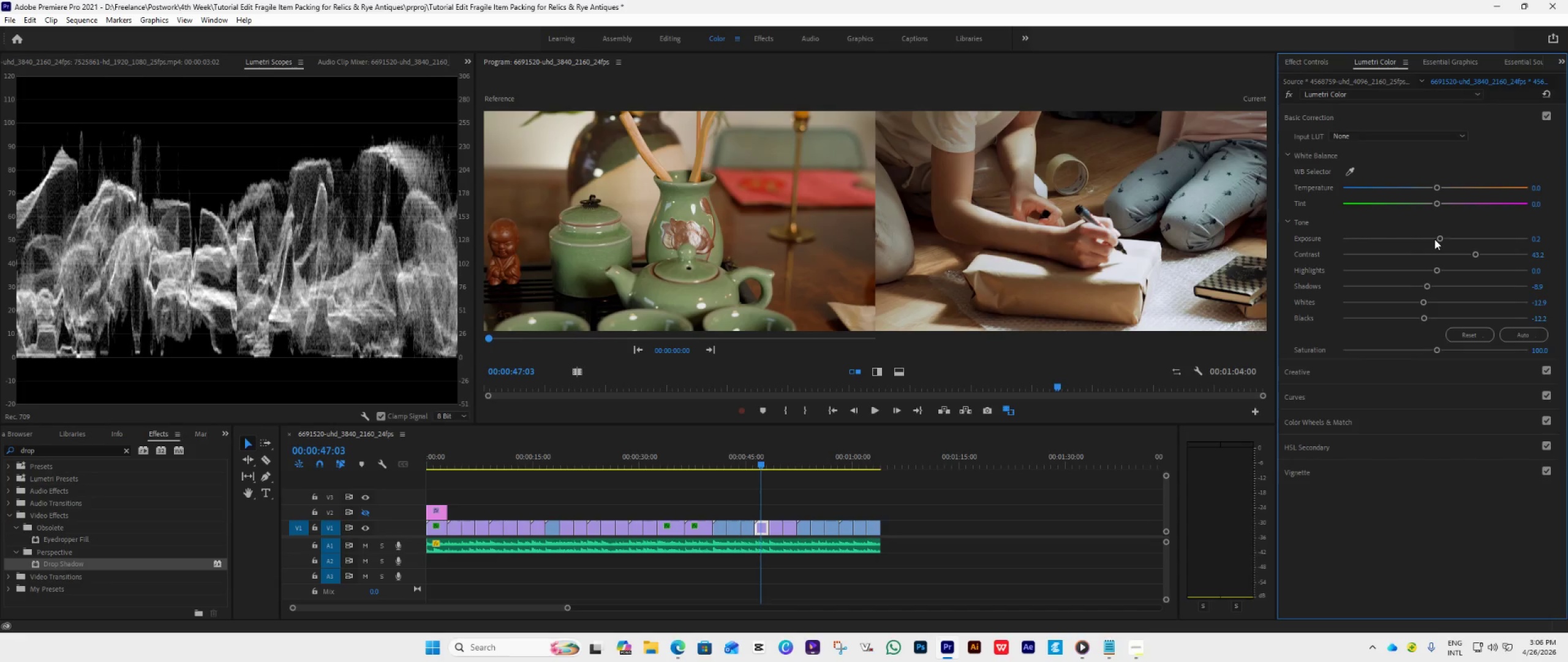 
left_click_drag(start_coordinate=[761, 459], to_coordinate=[796, 476])
 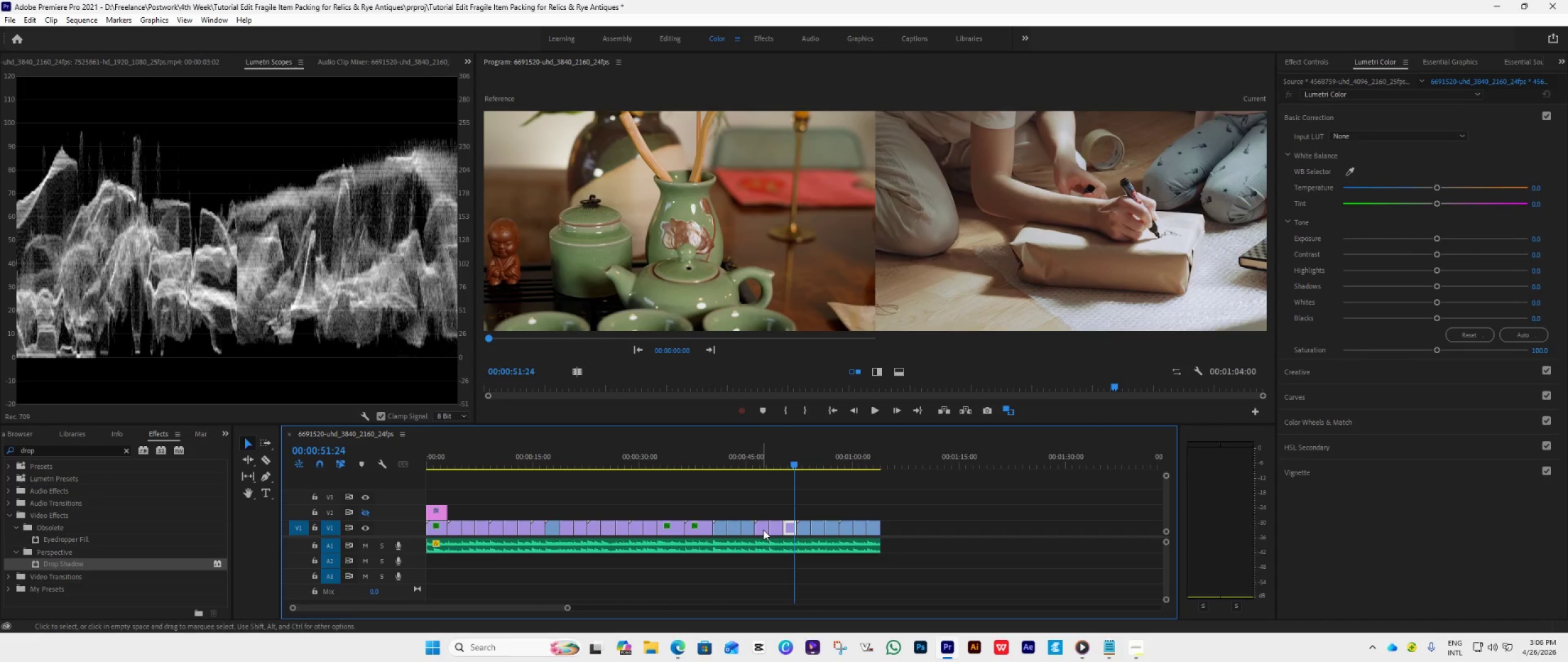 
left_click([763, 529])
 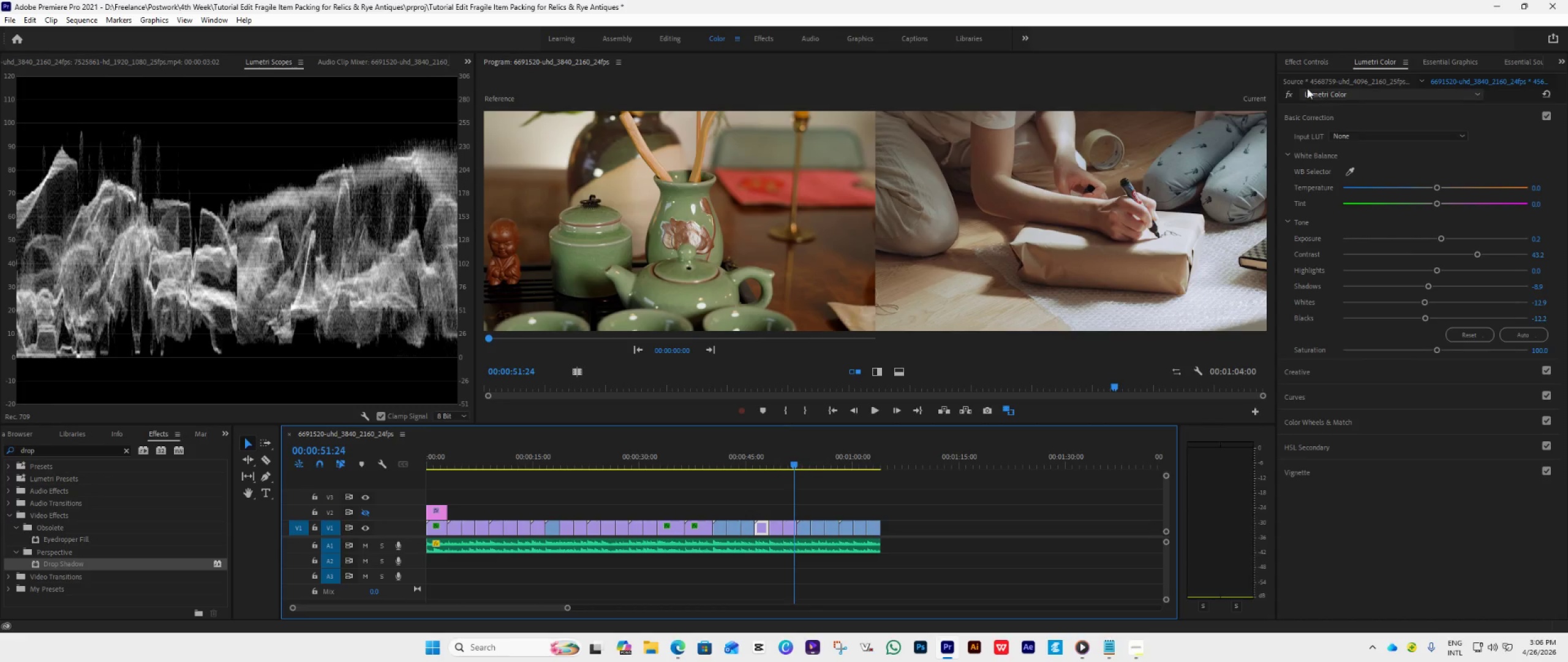 
left_click([1296, 58])
 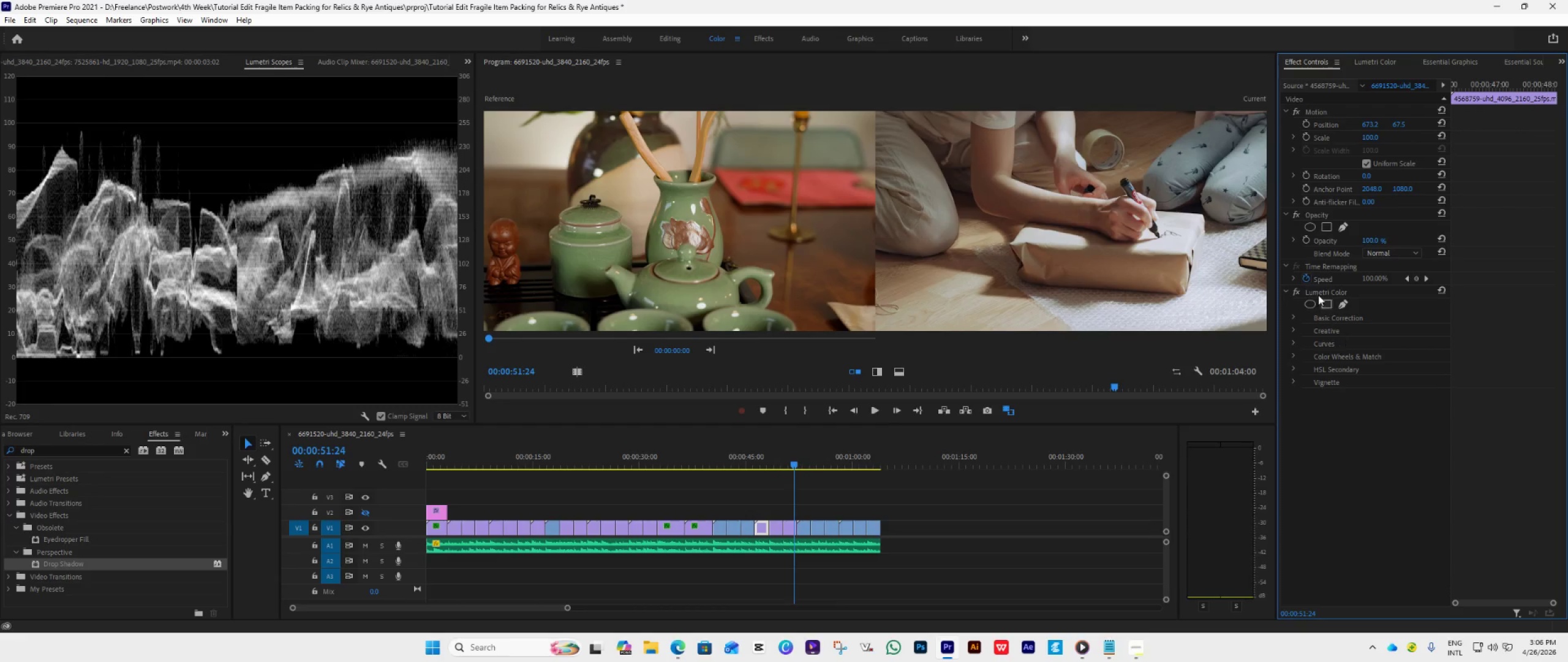 
left_click([1318, 288])
 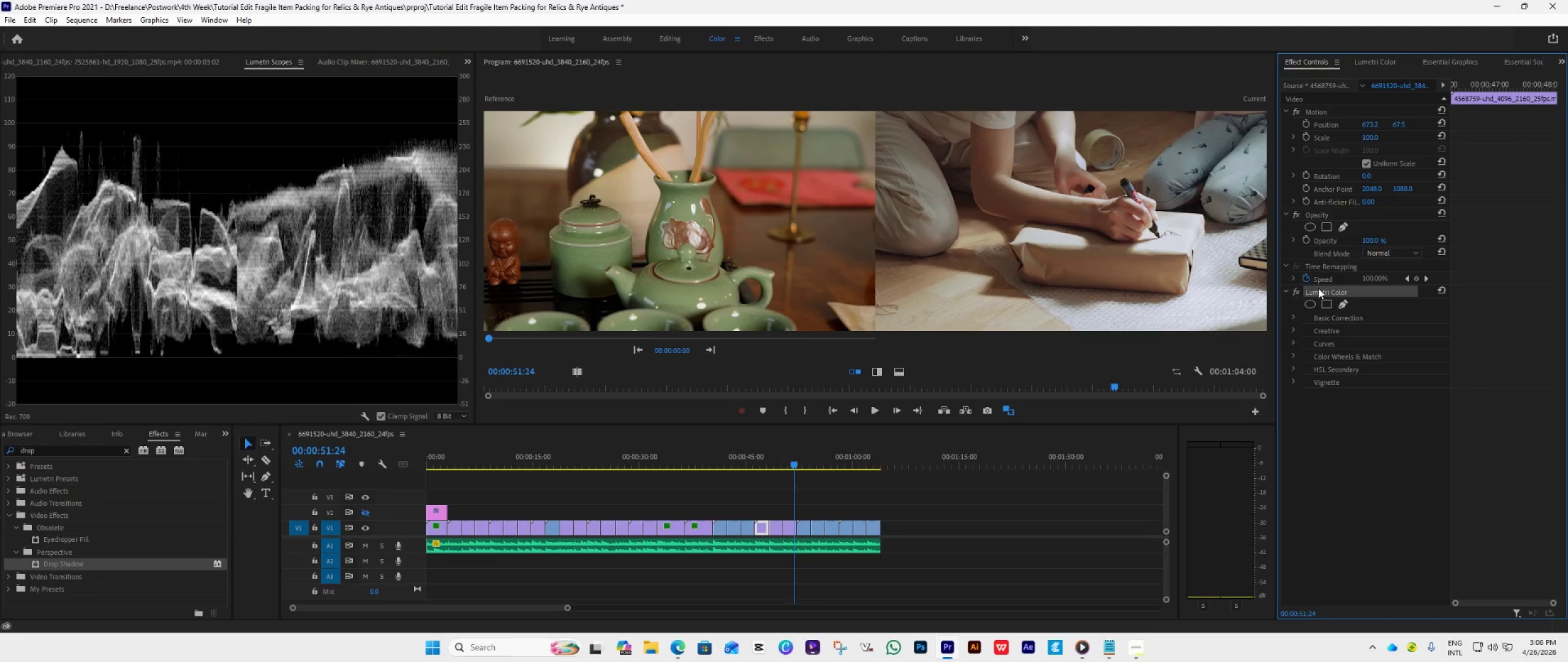 
key(Control+C)
 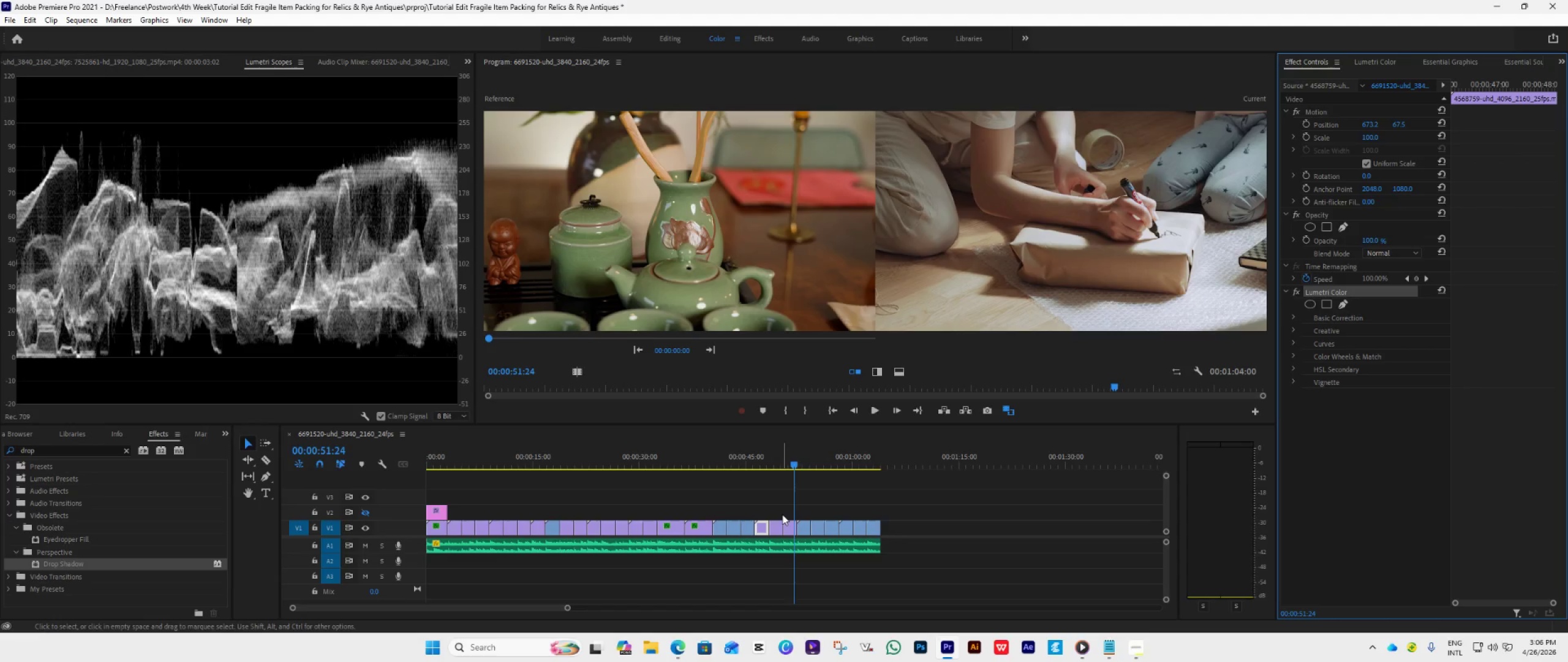 
left_click_drag(start_coordinate=[777, 509], to_coordinate=[790, 528])
 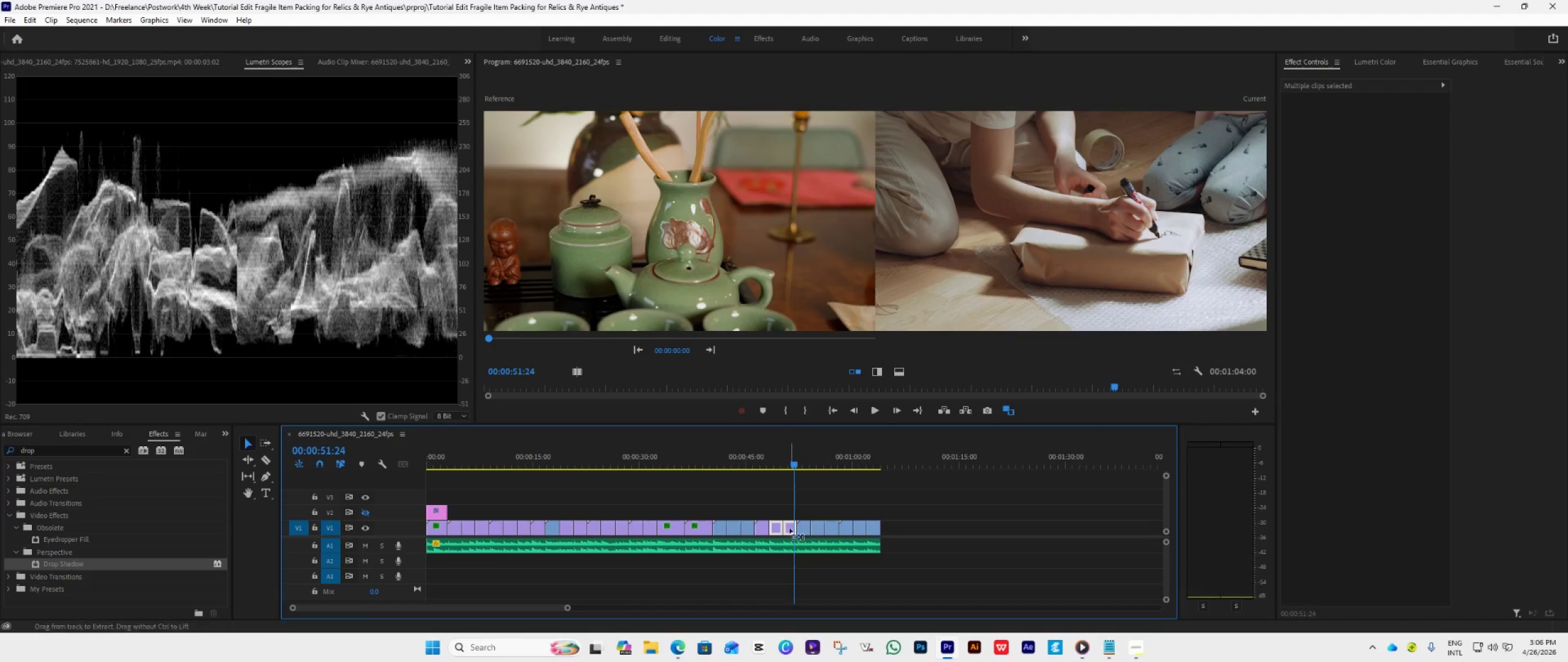 
key(Control+V)
 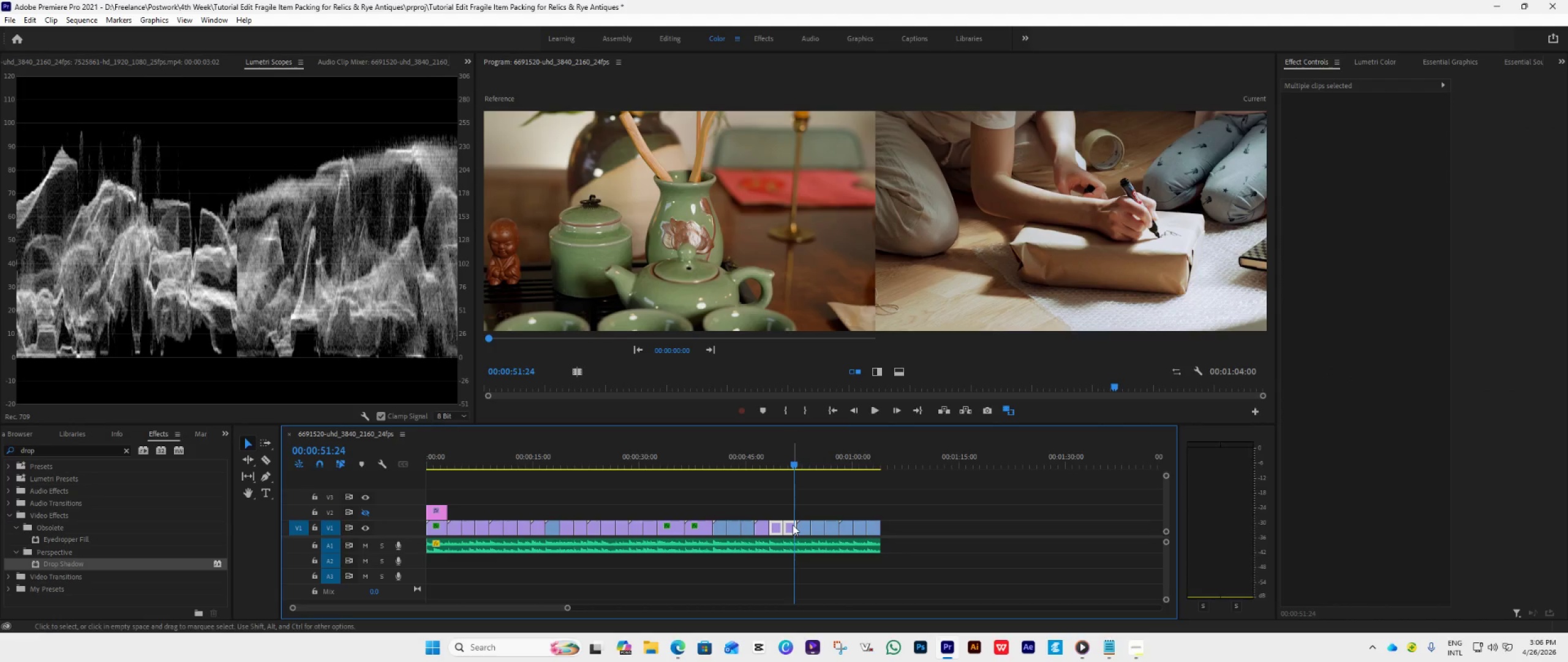 
key(Space)
 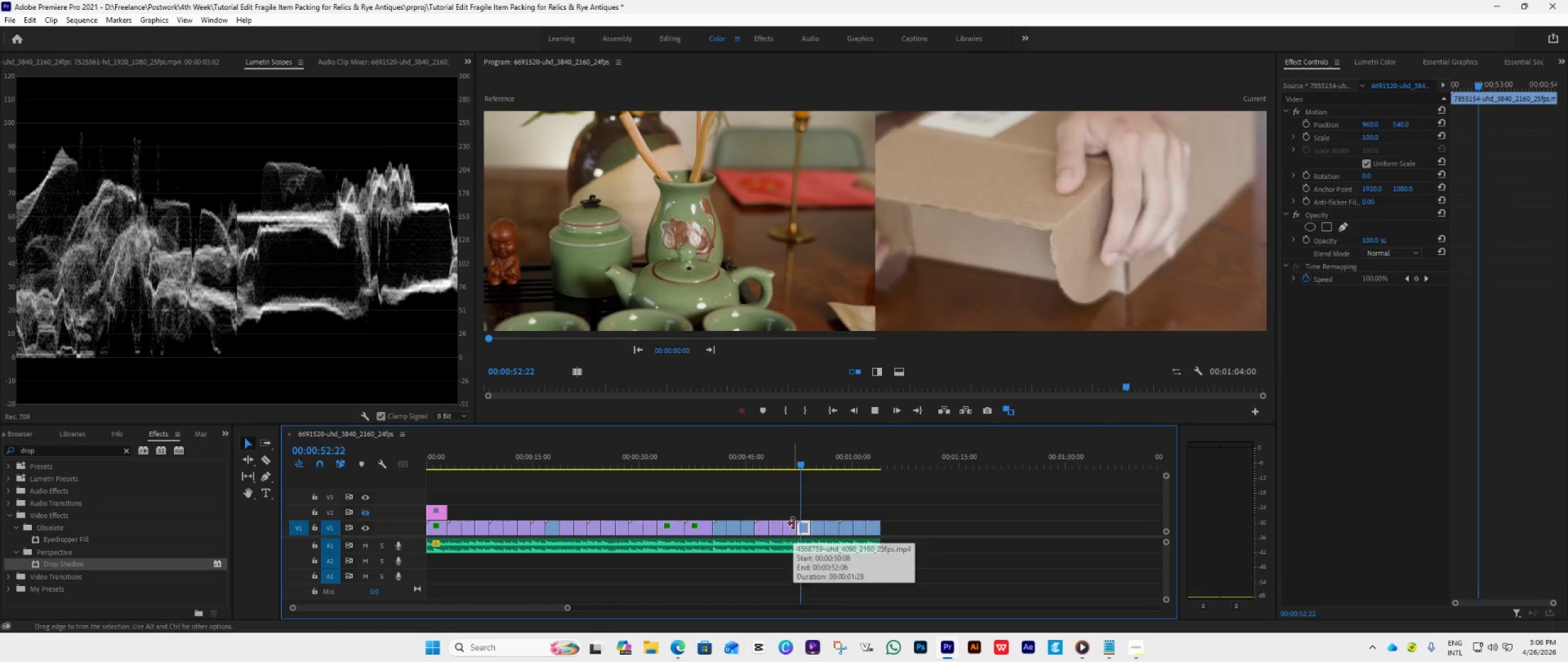 
key(Space)
 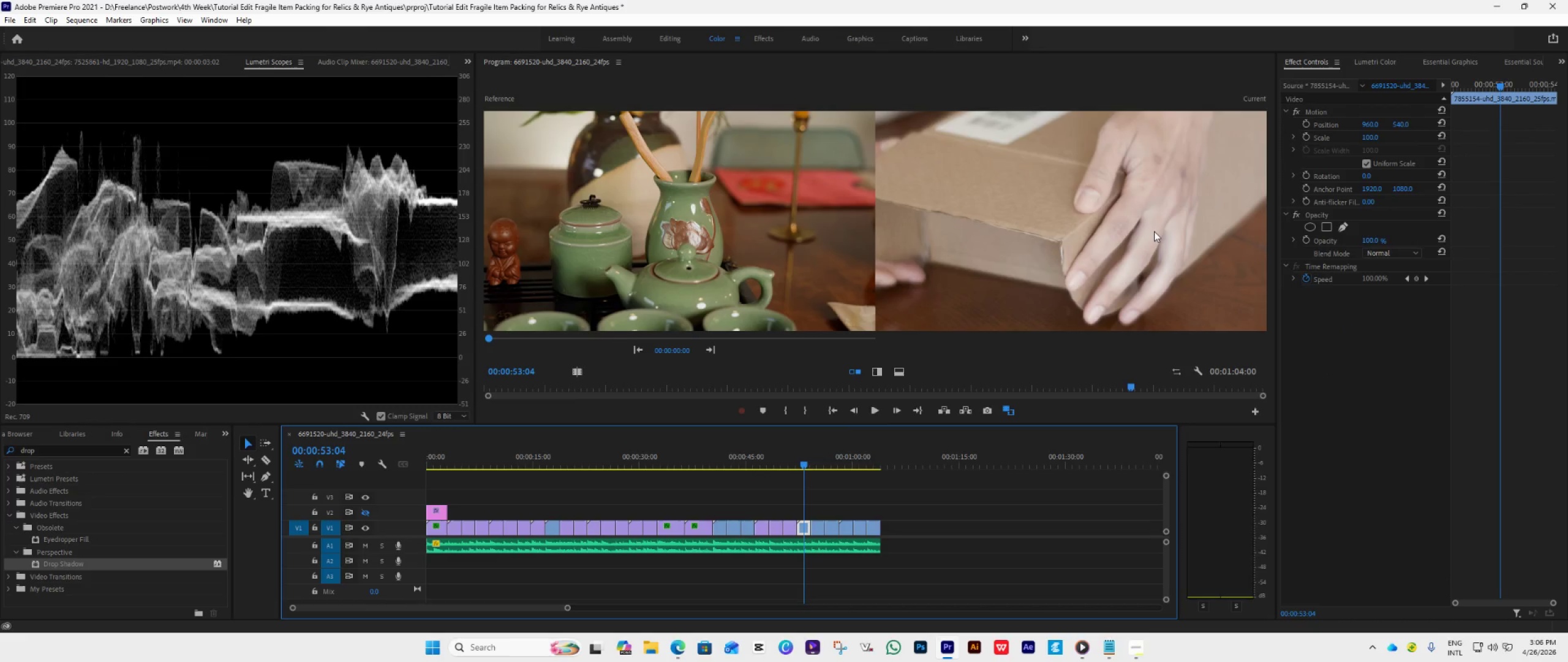 
wait(6.14)
 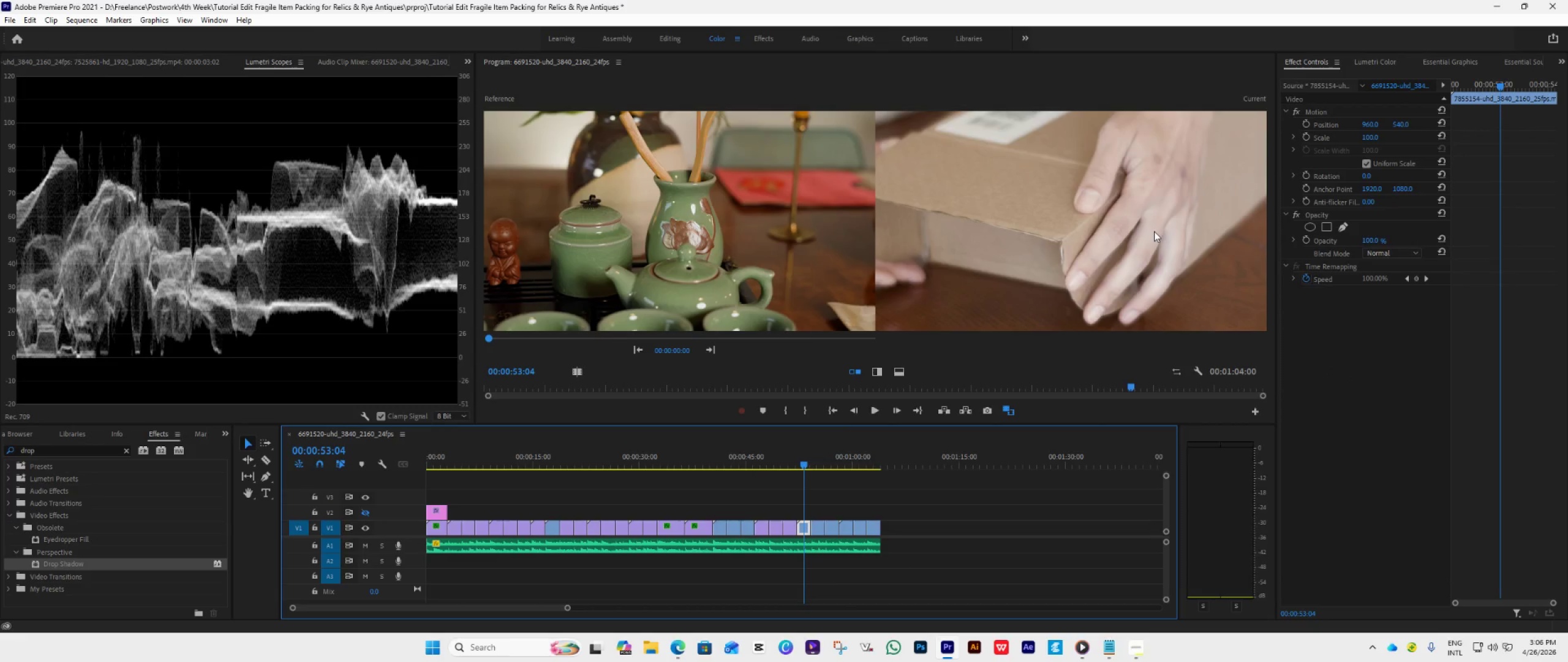 
left_click([1369, 63])
 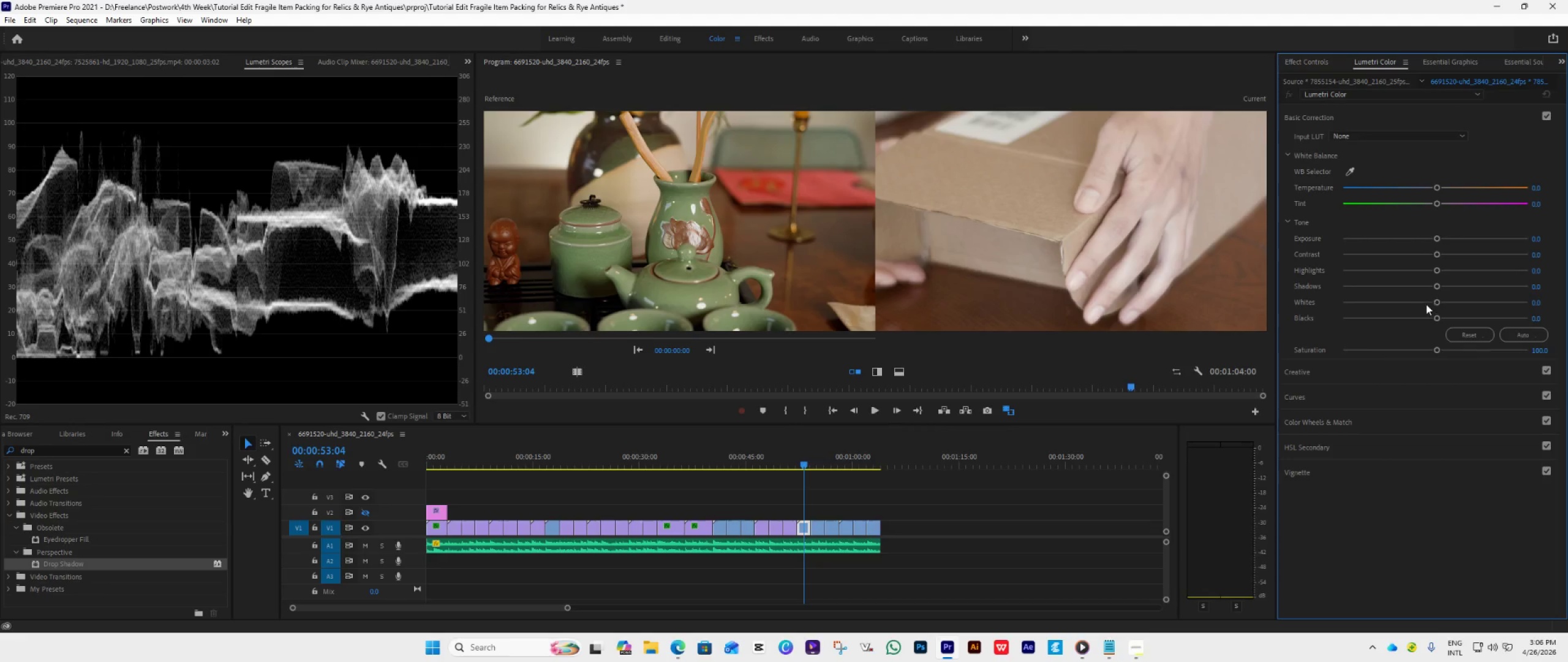 
left_click_drag(start_coordinate=[1436, 300], to_coordinate=[1404, 325])
 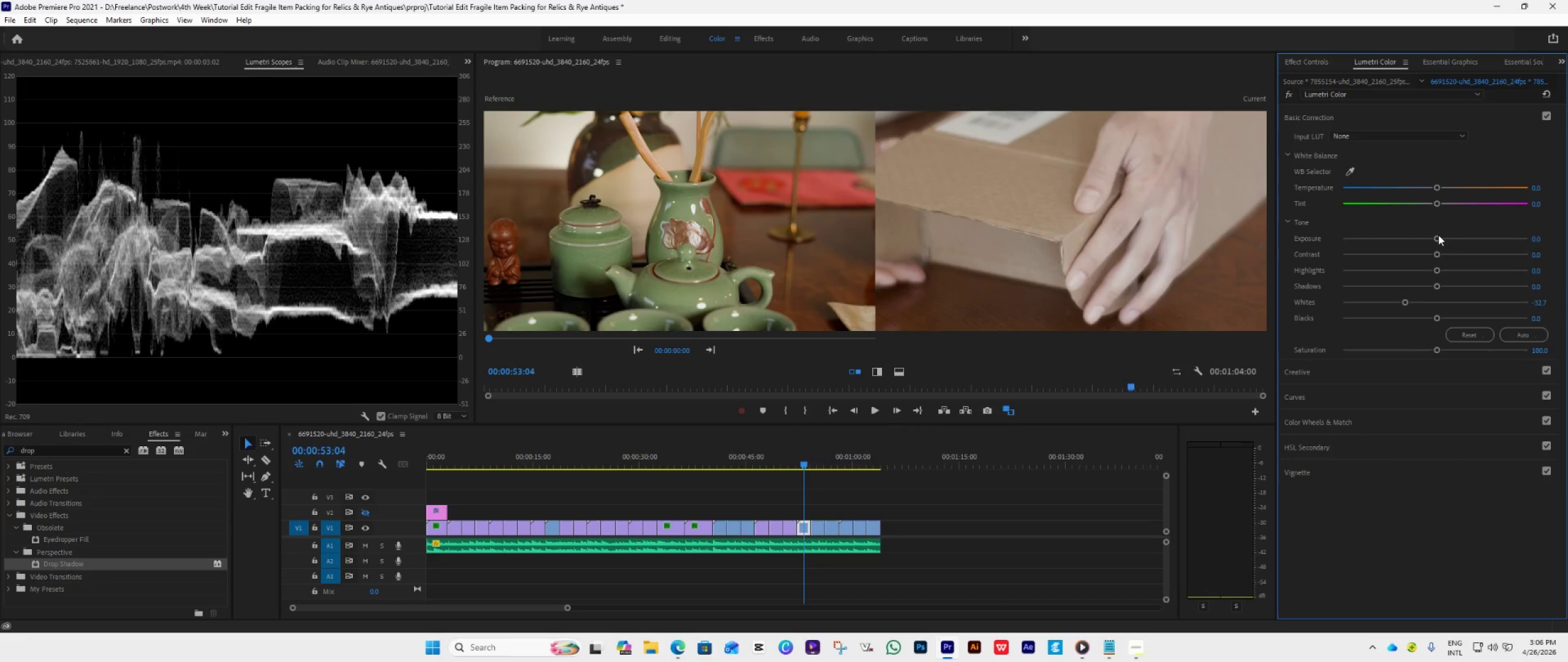 
left_click_drag(start_coordinate=[1438, 235], to_coordinate=[1450, 242])
 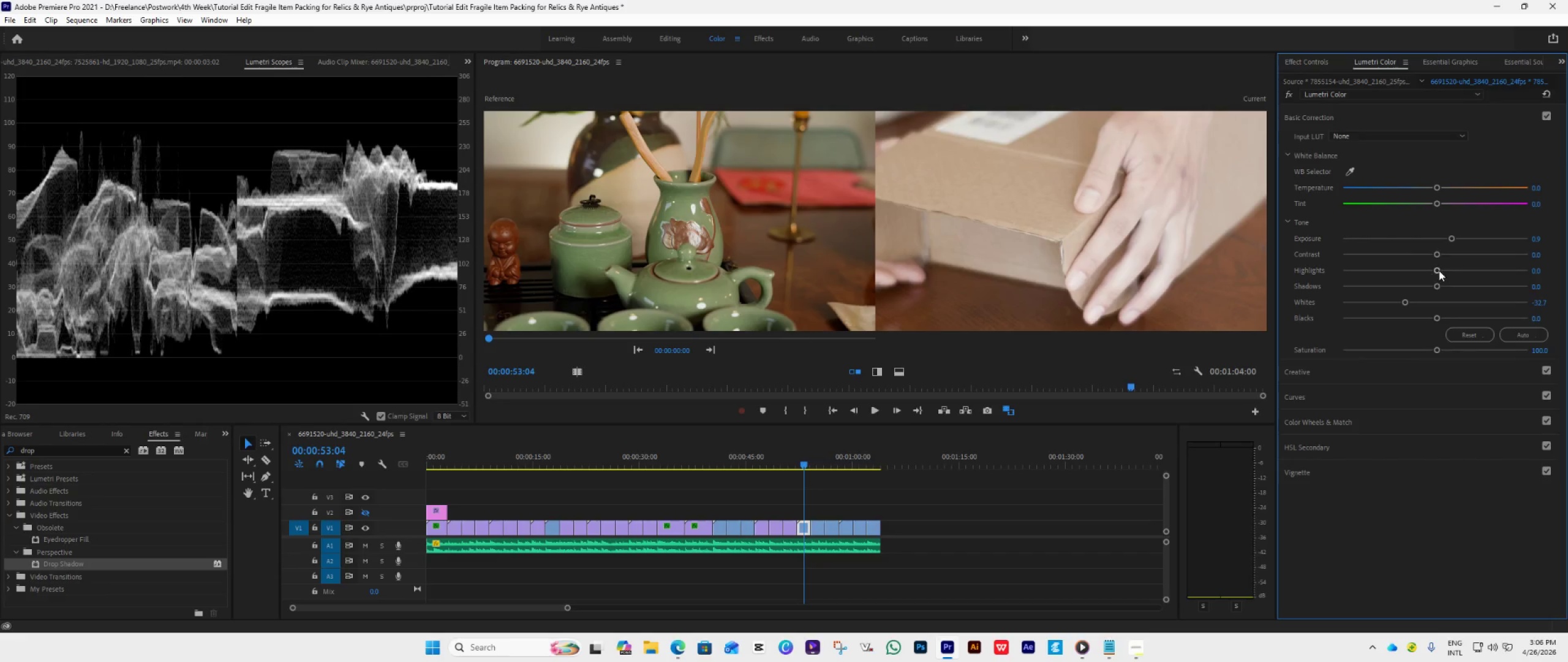 
left_click_drag(start_coordinate=[1439, 270], to_coordinate=[1371, 303])
 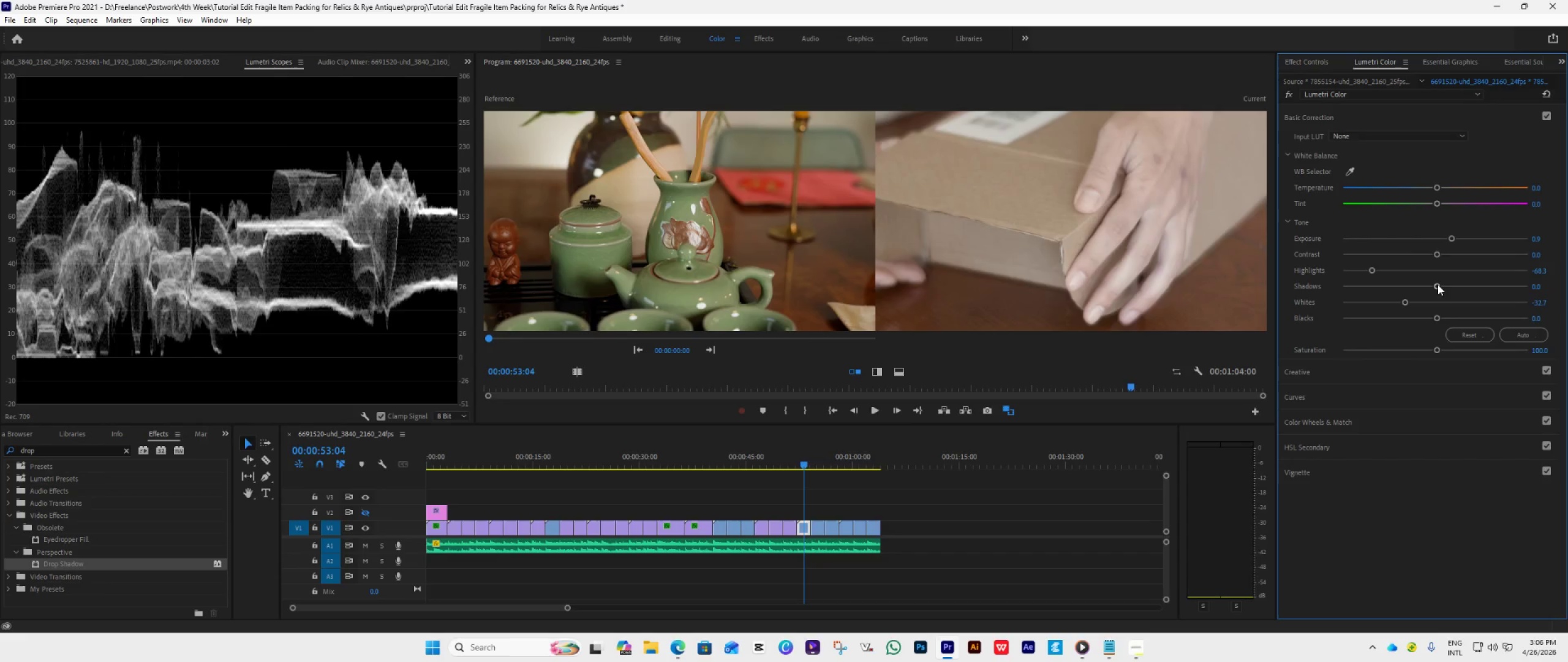 
left_click_drag(start_coordinate=[1438, 284], to_coordinate=[1386, 308])
 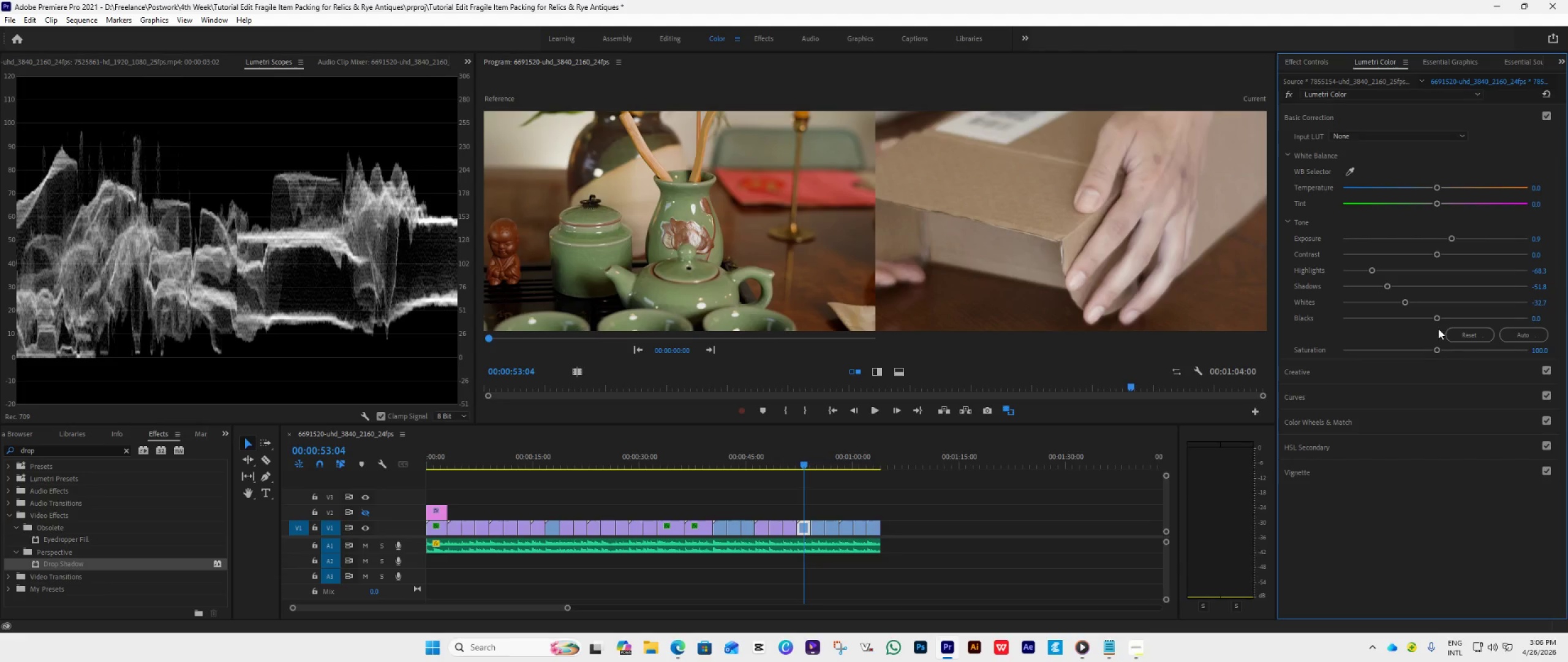 
left_click_drag(start_coordinate=[1435, 315], to_coordinate=[1415, 326])
 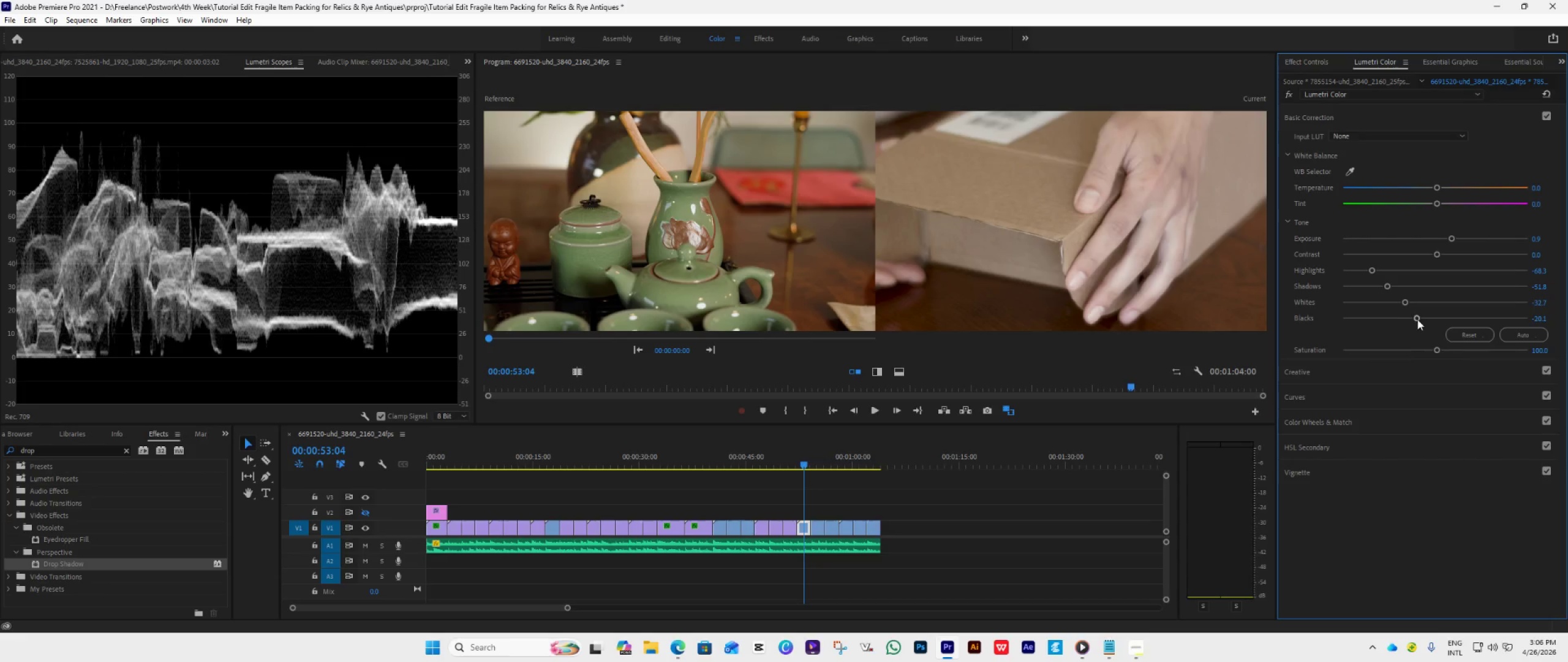 
left_click_drag(start_coordinate=[1417, 319], to_coordinate=[1420, 318])
 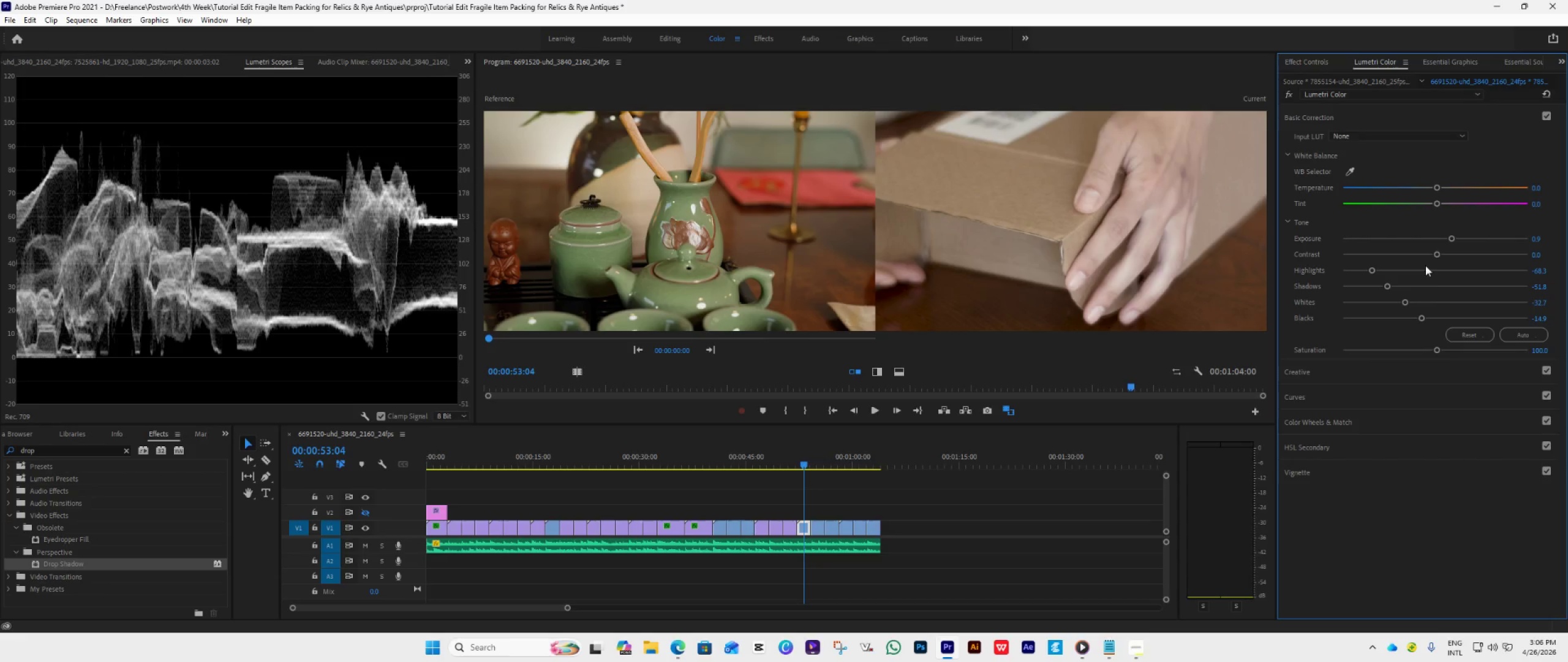 
left_click([1439, 249])
 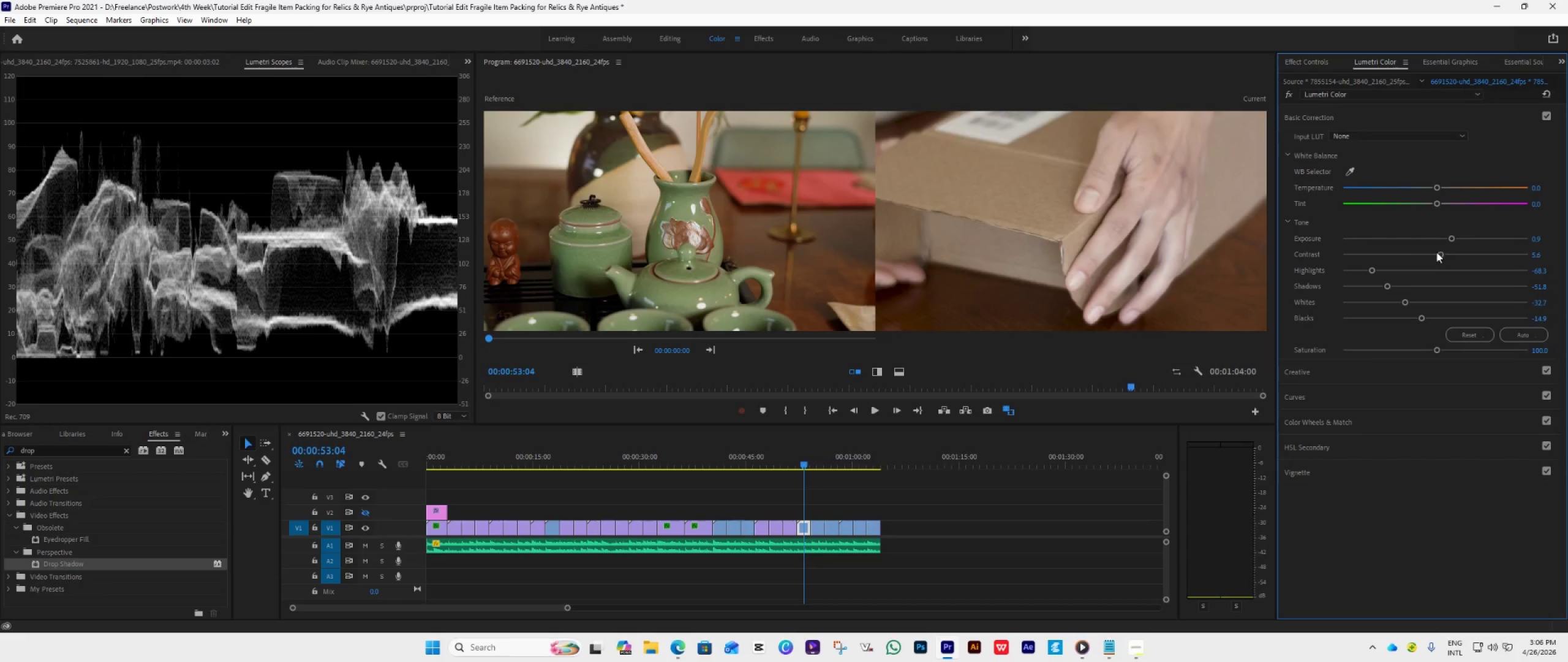 
left_click_drag(start_coordinate=[1436, 254], to_coordinate=[1477, 270])
 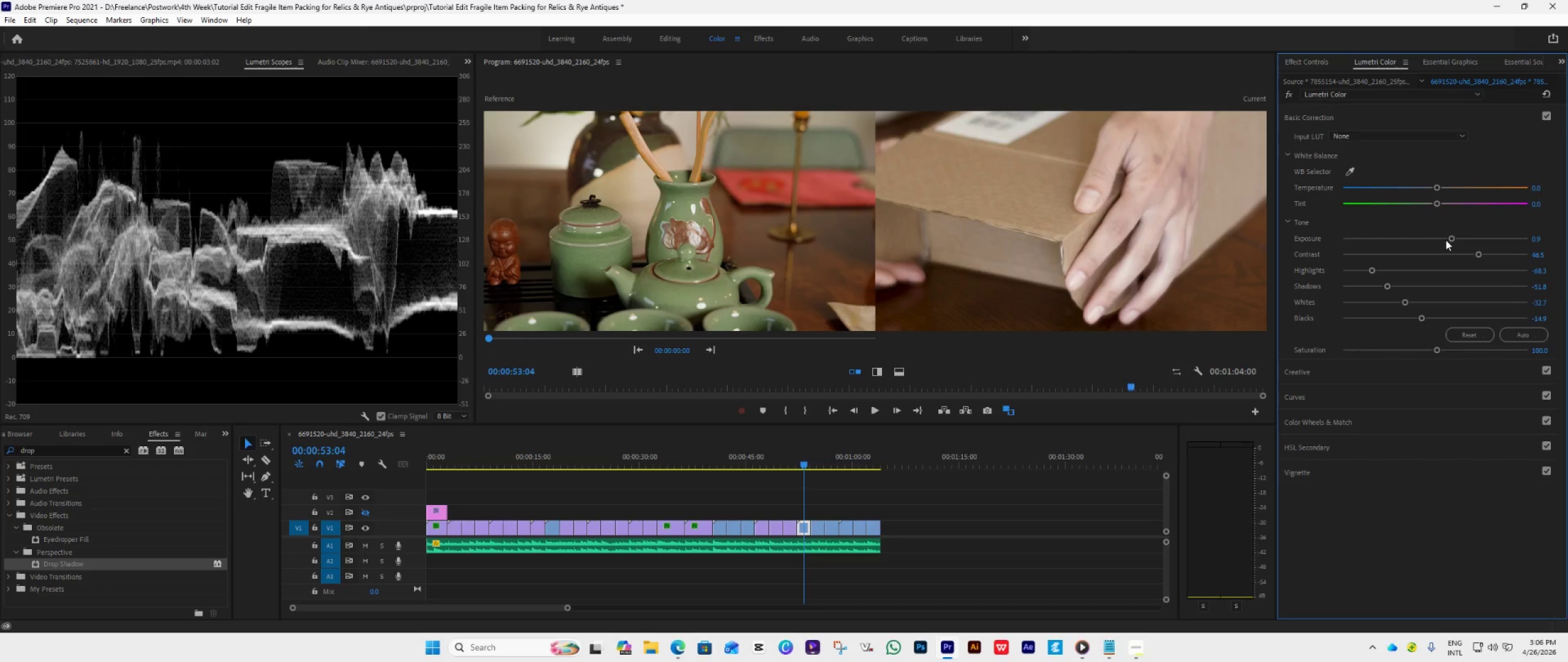 
left_click_drag(start_coordinate=[1446, 240], to_coordinate=[1452, 240])
 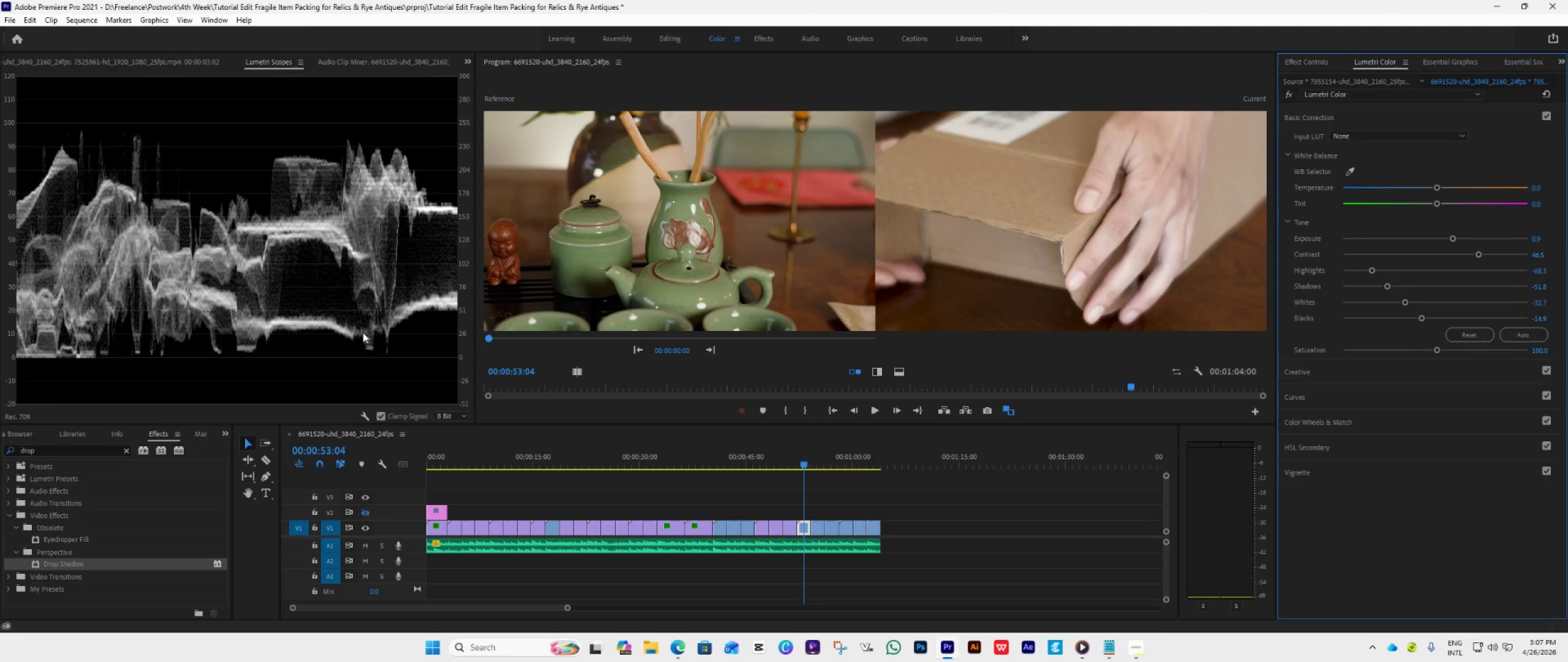 
wait(12.56)
 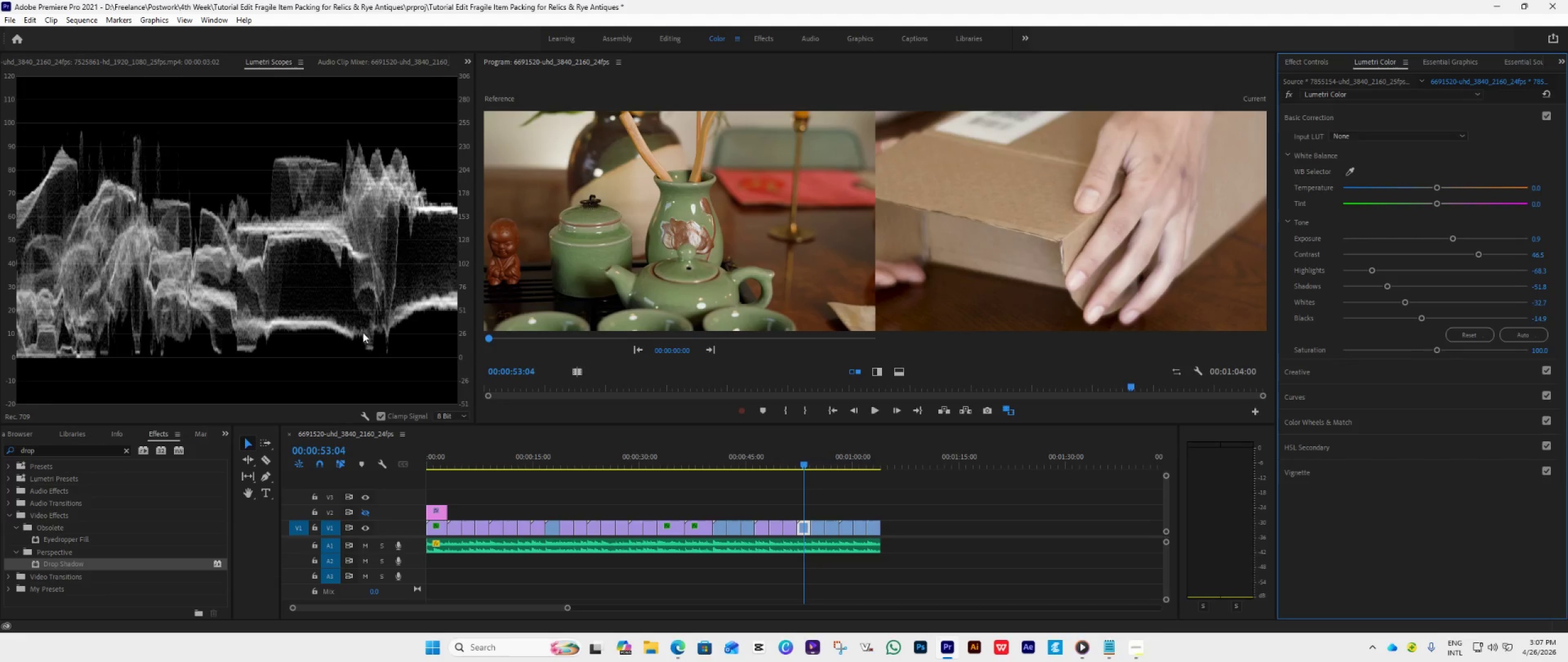 
left_click_drag(start_coordinate=[1371, 270], to_coordinate=[1360, 275])
 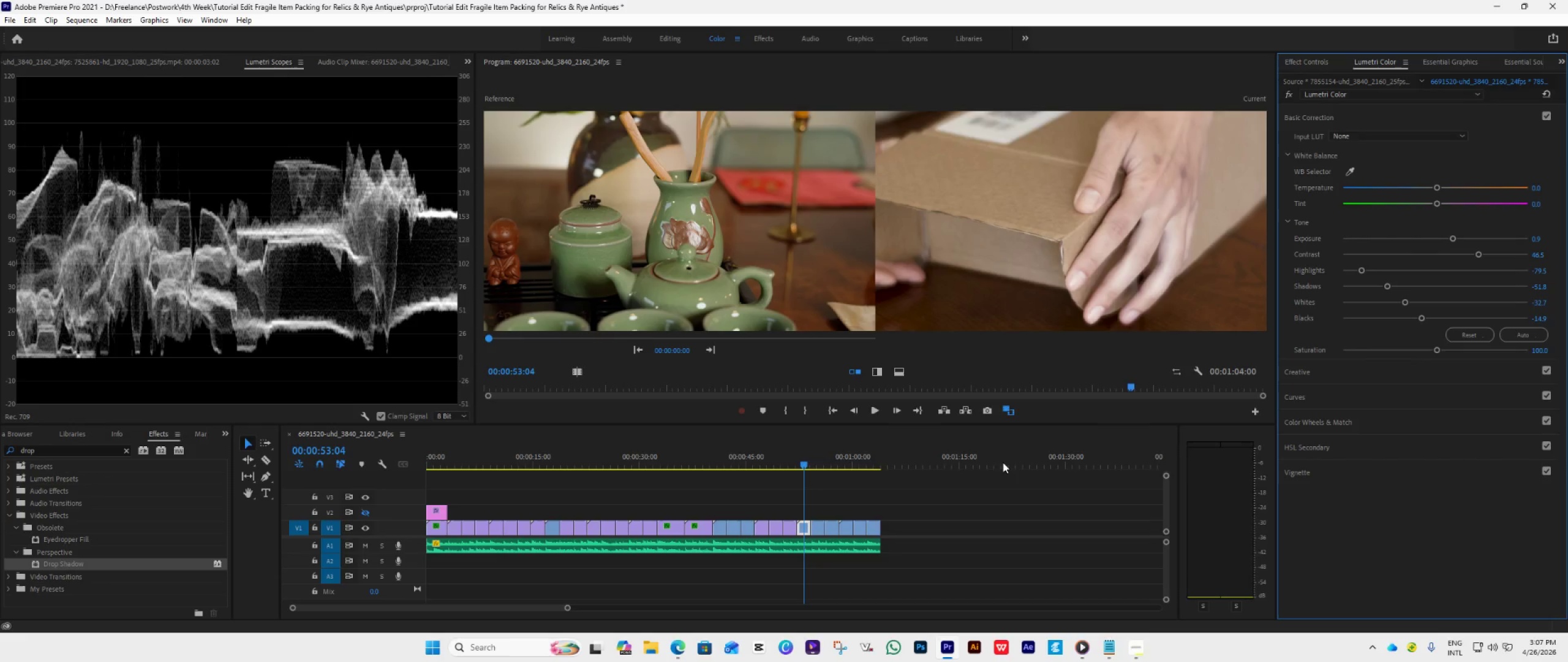 
key(Space)
 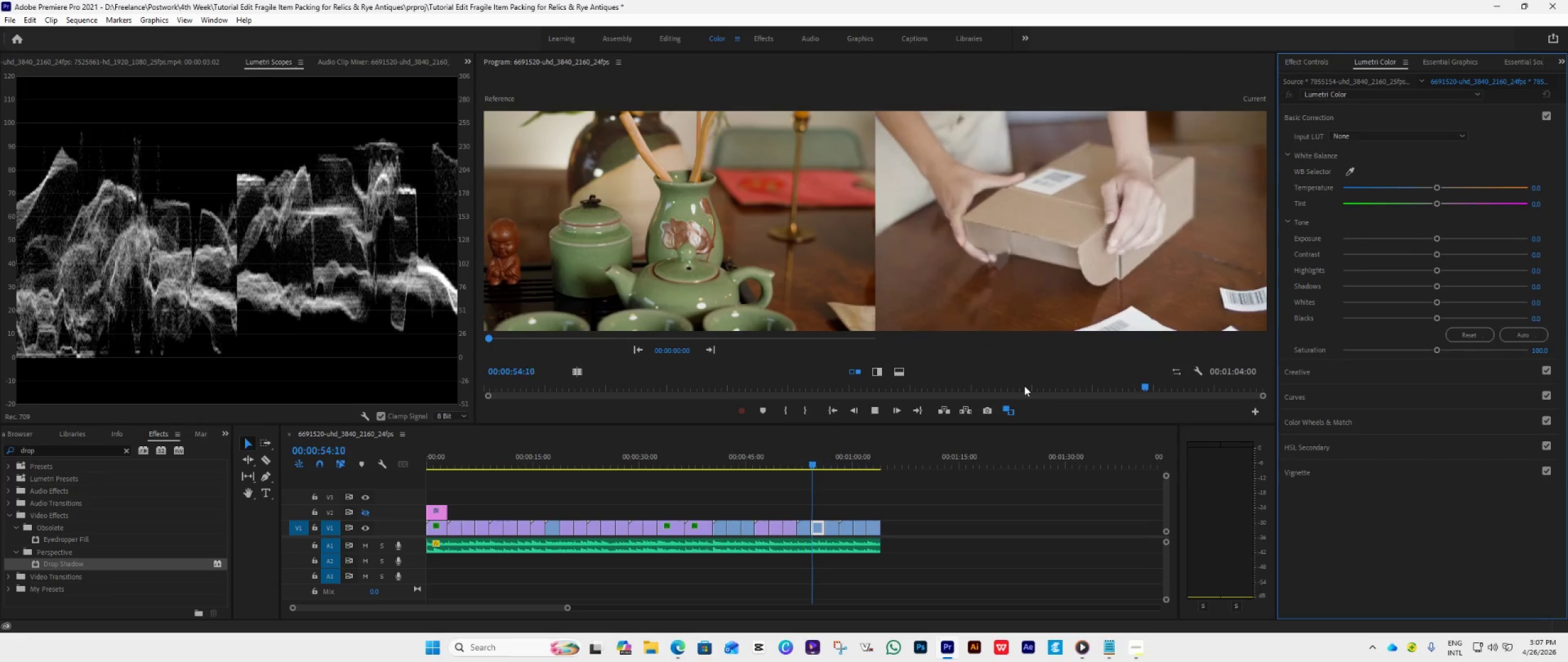 
key(Space)
 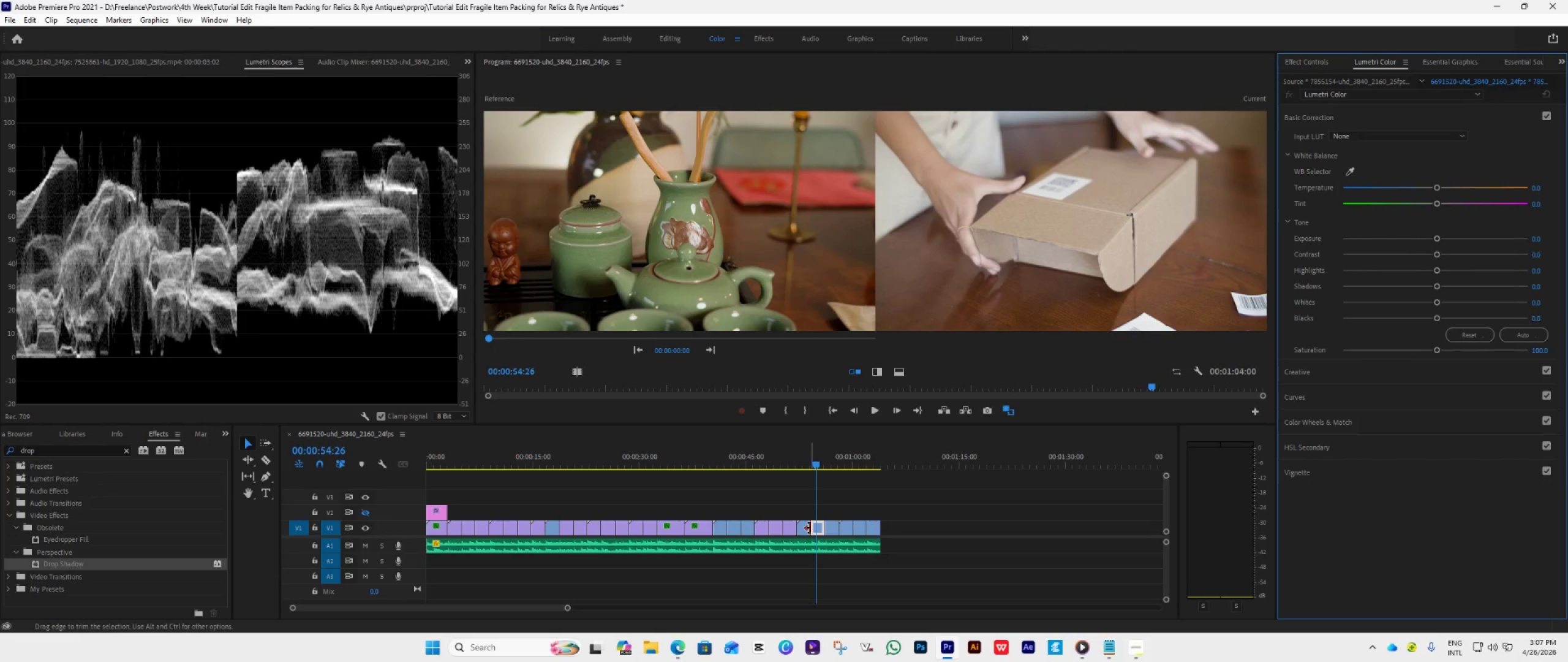 
left_click([805, 529])
 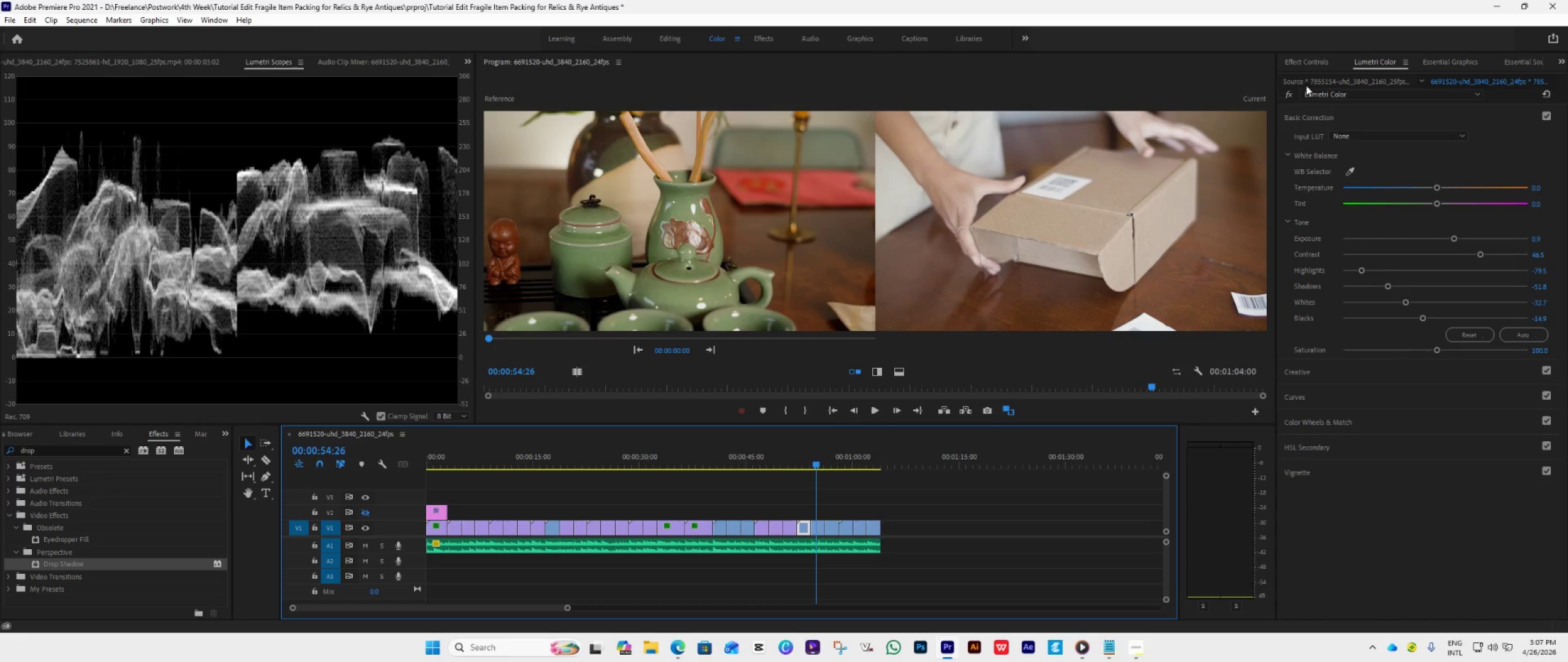 
left_click([1298, 61])
 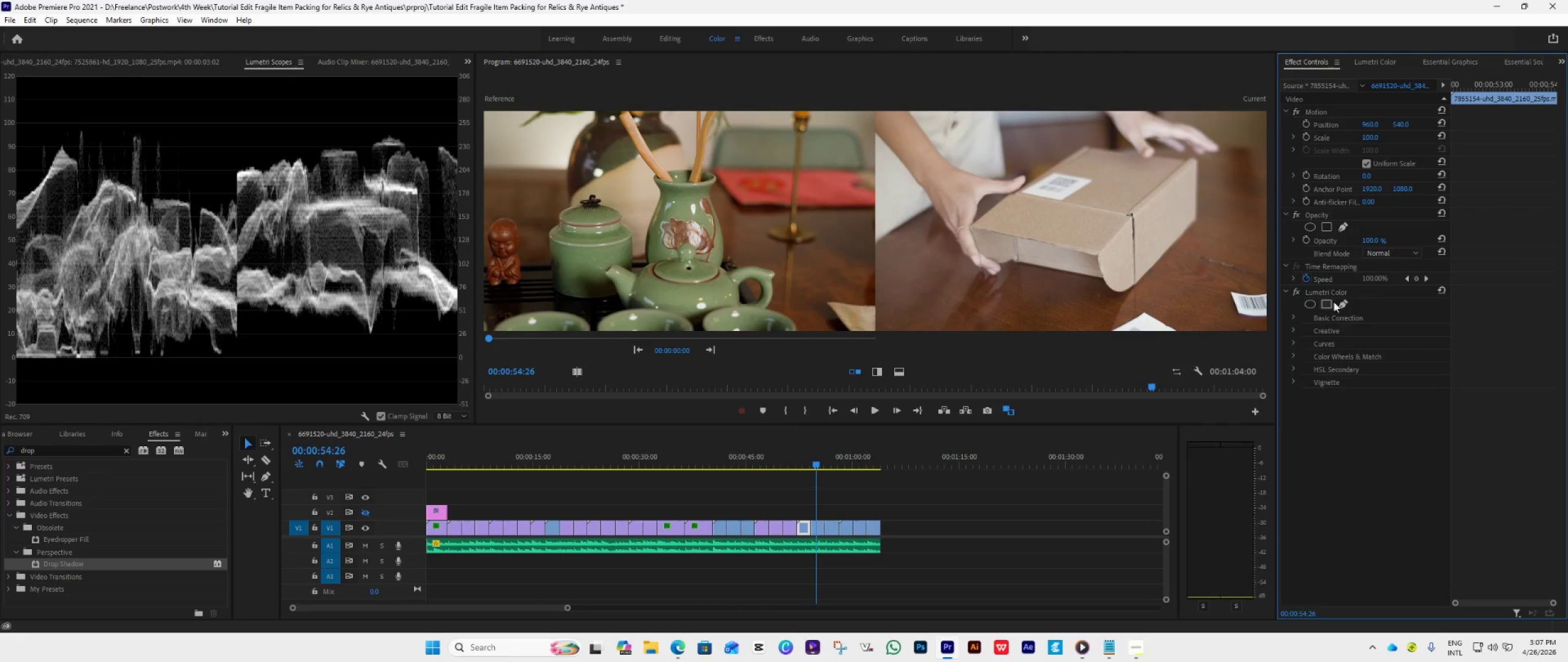 
left_click([1333, 293])
 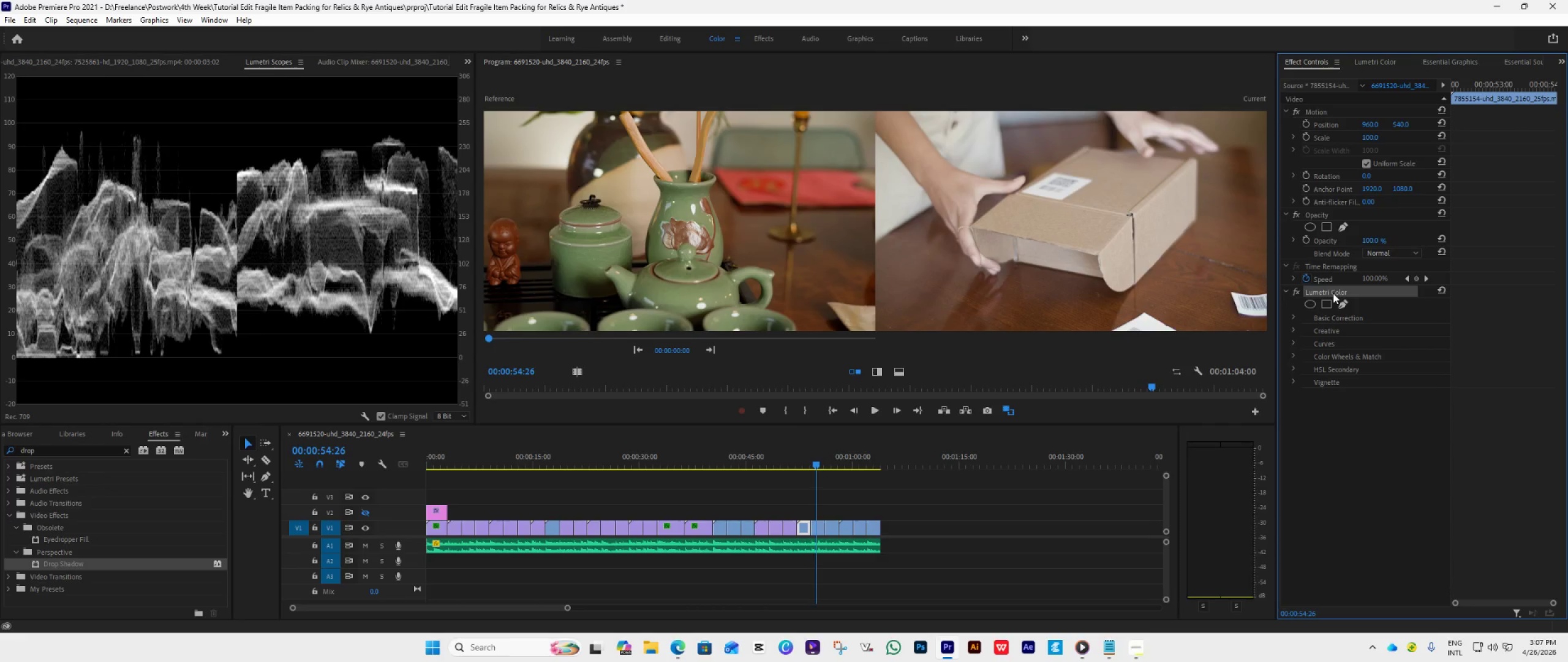 
key(Control+C)
 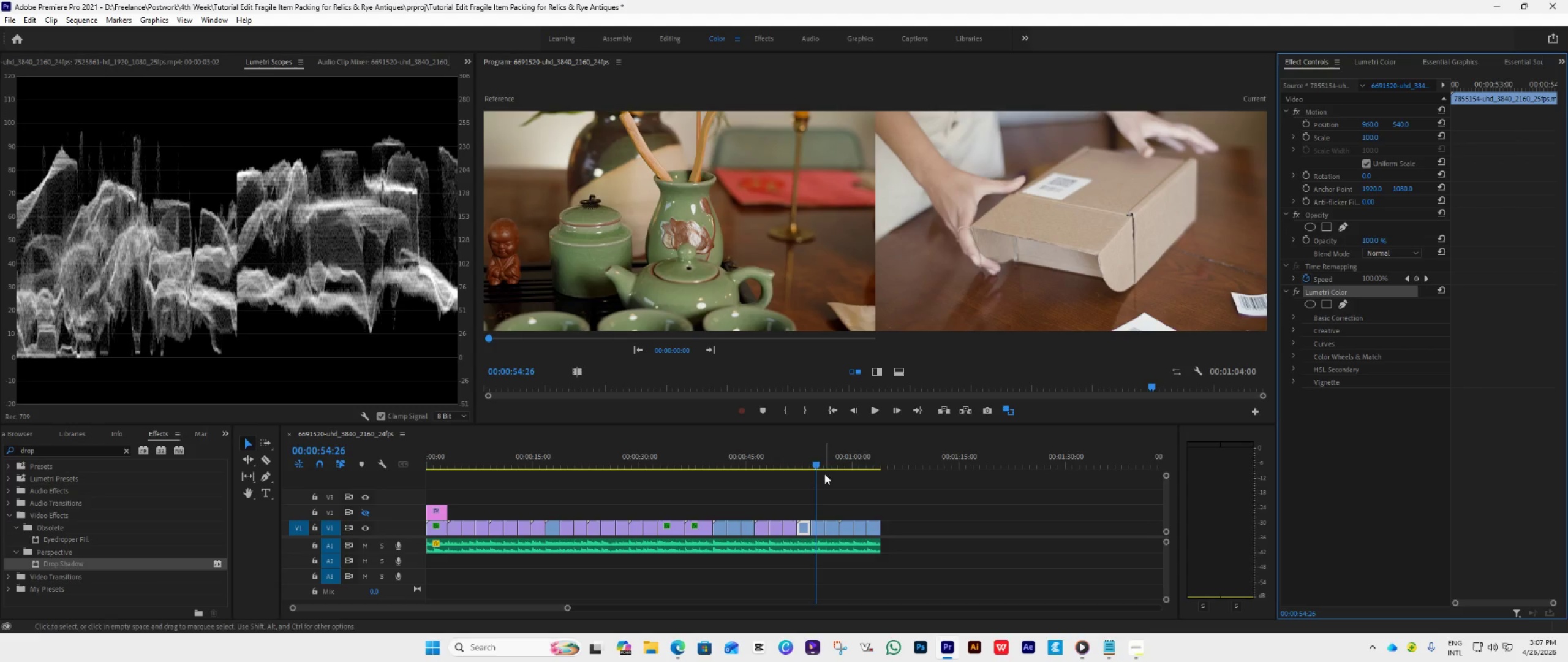 
left_click_drag(start_coordinate=[816, 462], to_coordinate=[846, 474])
 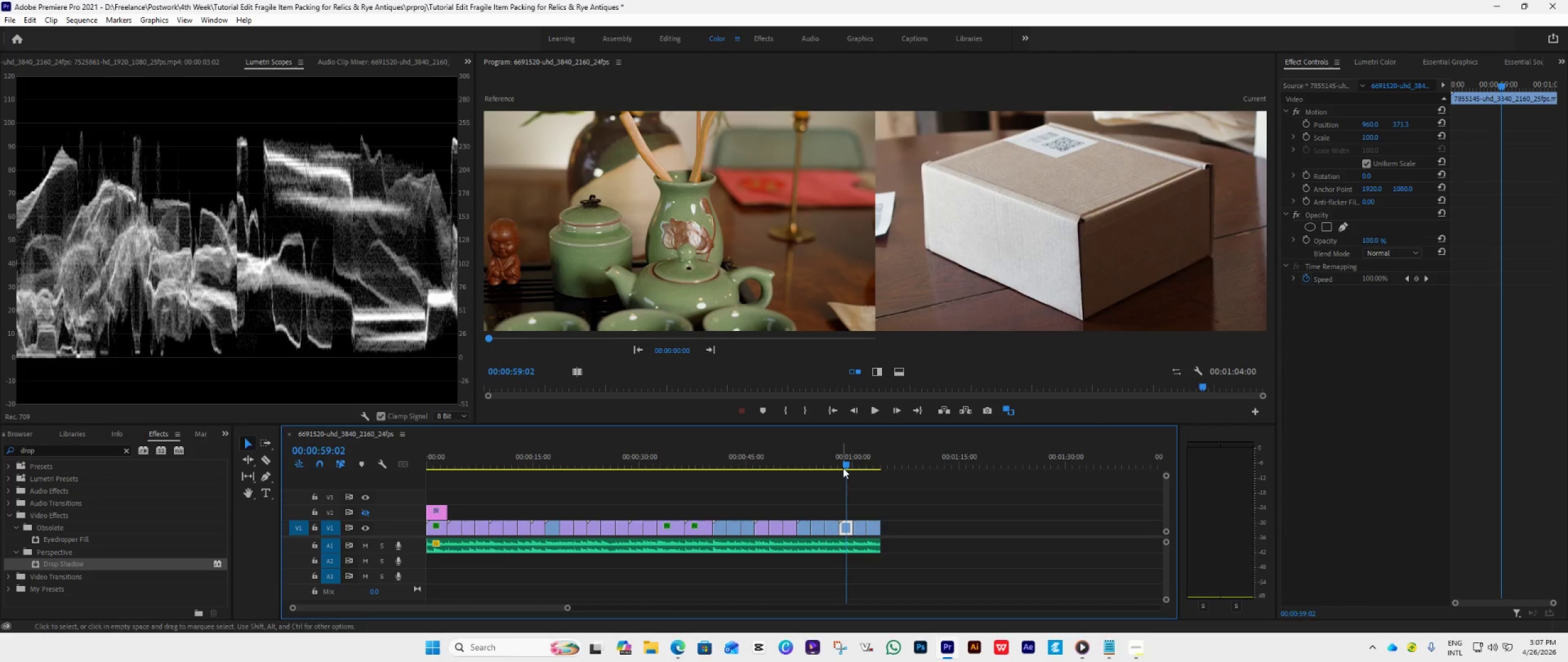 
left_click_drag(start_coordinate=[845, 466], to_coordinate=[805, 487])
 